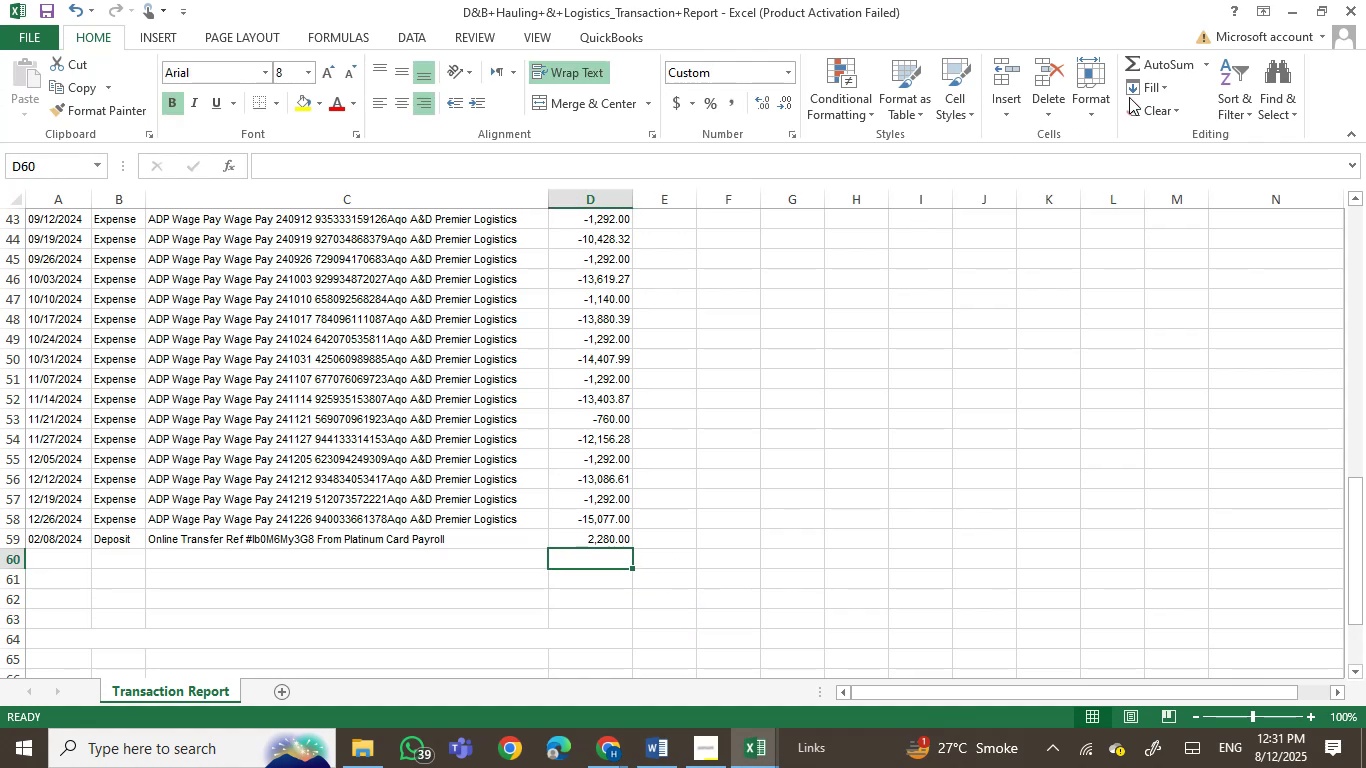 
left_click([1160, 50])
 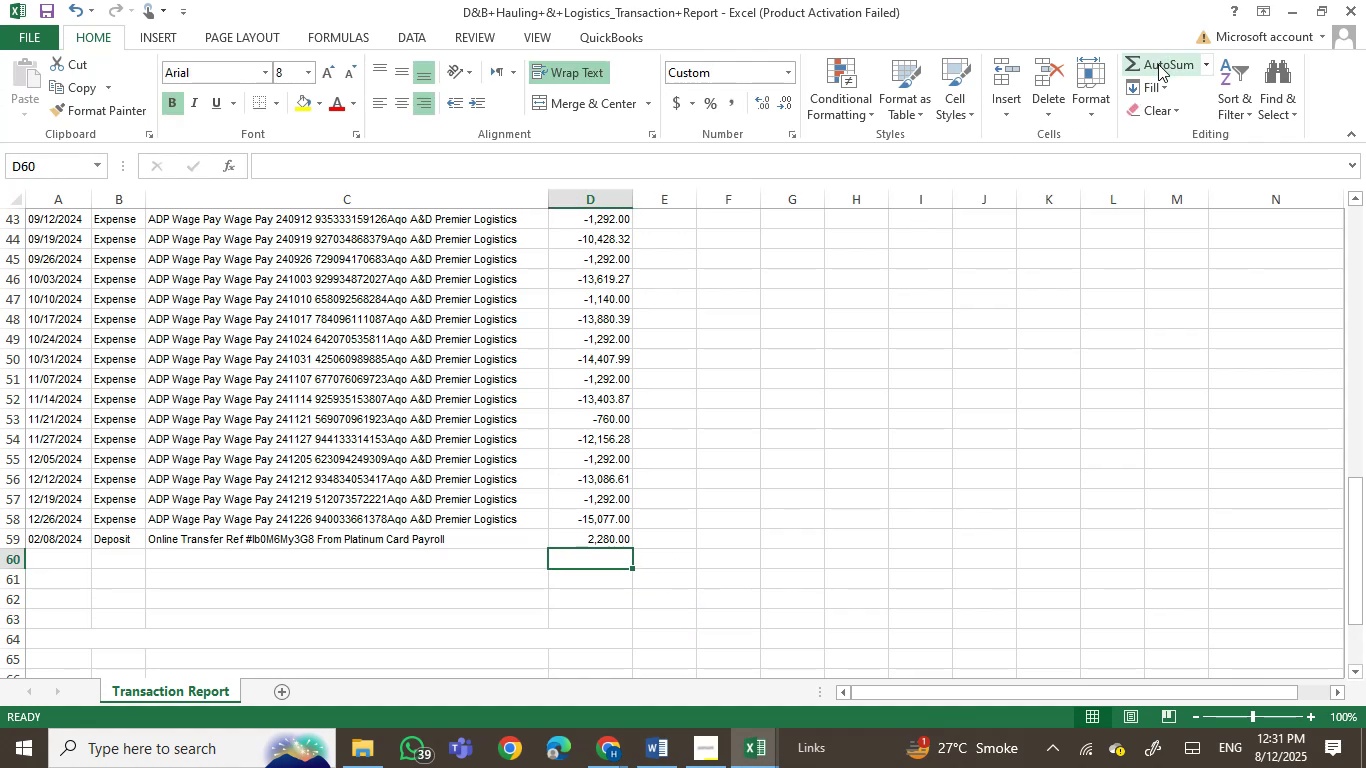 
left_click([1157, 67])
 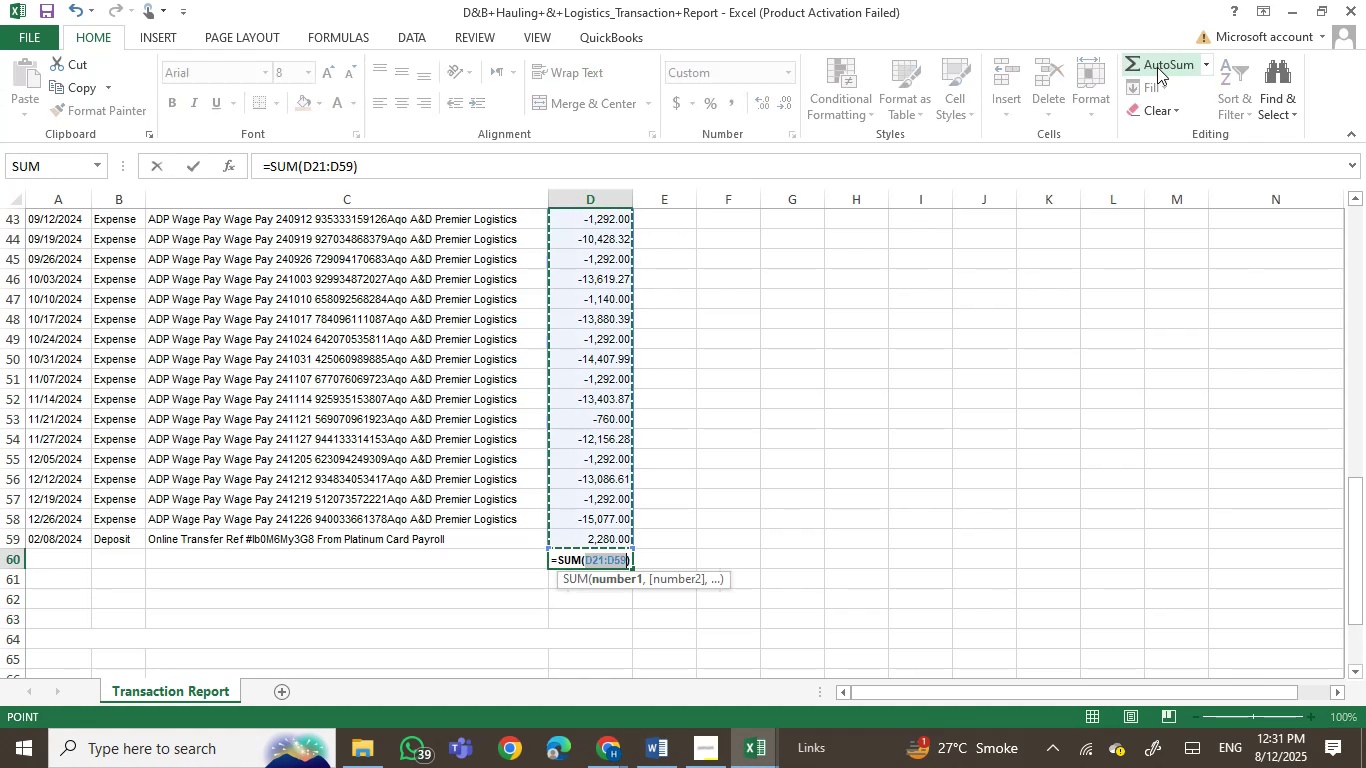 
key(Enter)
 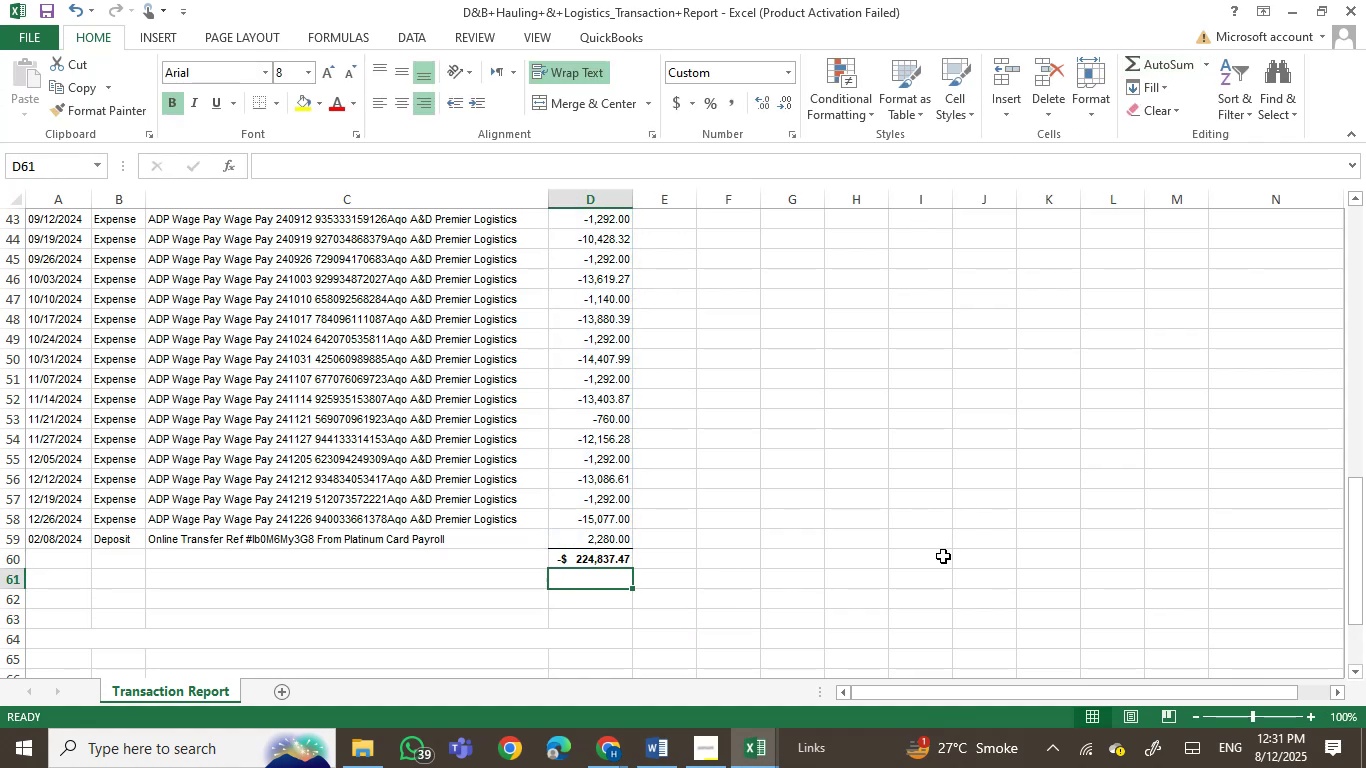 
scroll: coordinate [943, 556], scroll_direction: up, amount: 1.0
 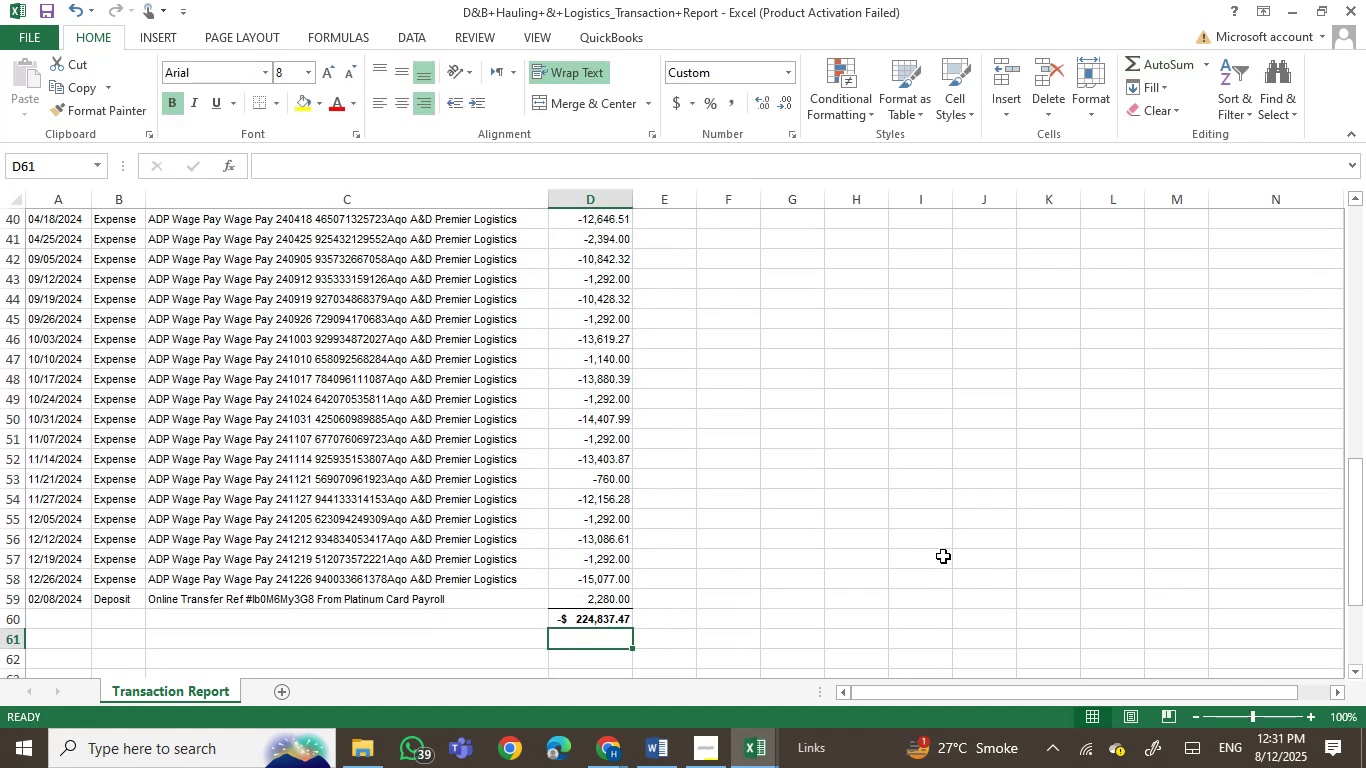 
scroll: coordinate [943, 556], scroll_direction: down, amount: 1.0
 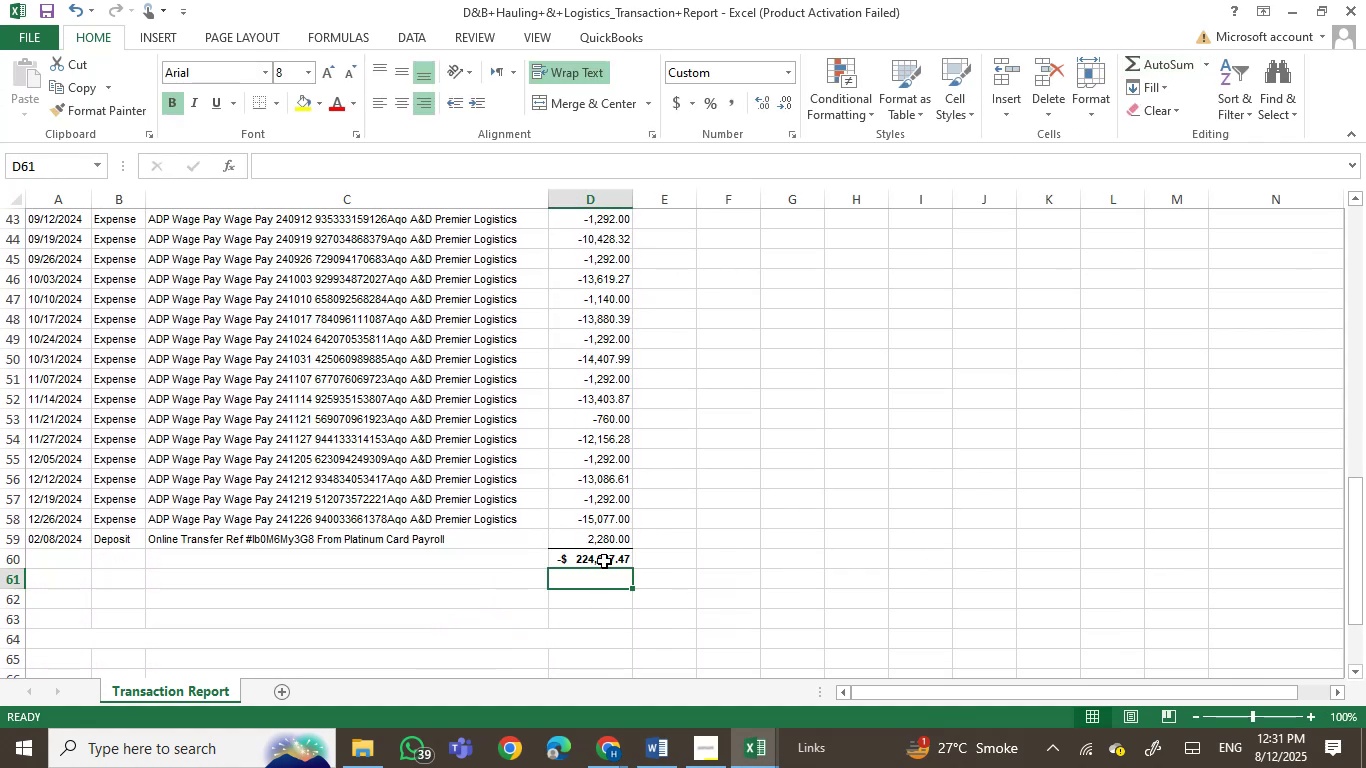 
double_click([608, 559])
 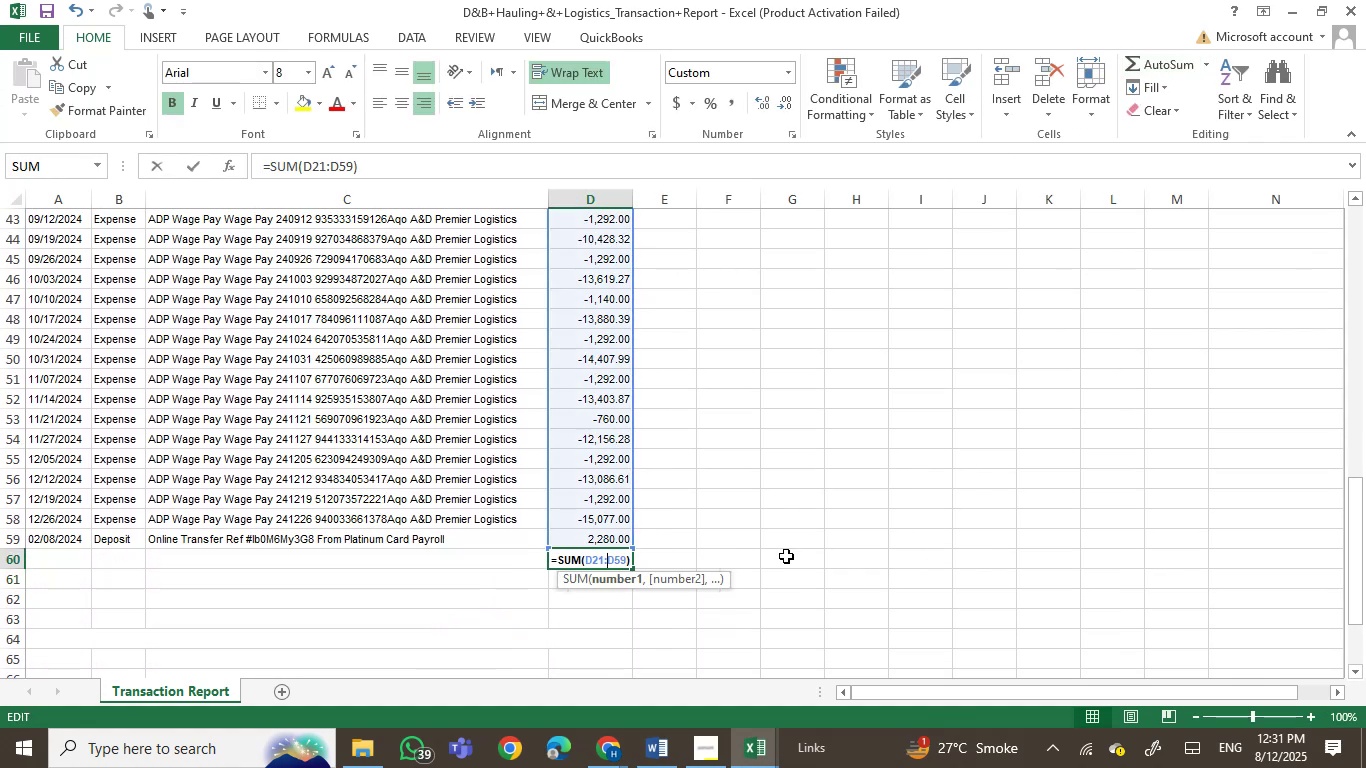 
scroll: coordinate [821, 503], scroll_direction: up, amount: 12.0
 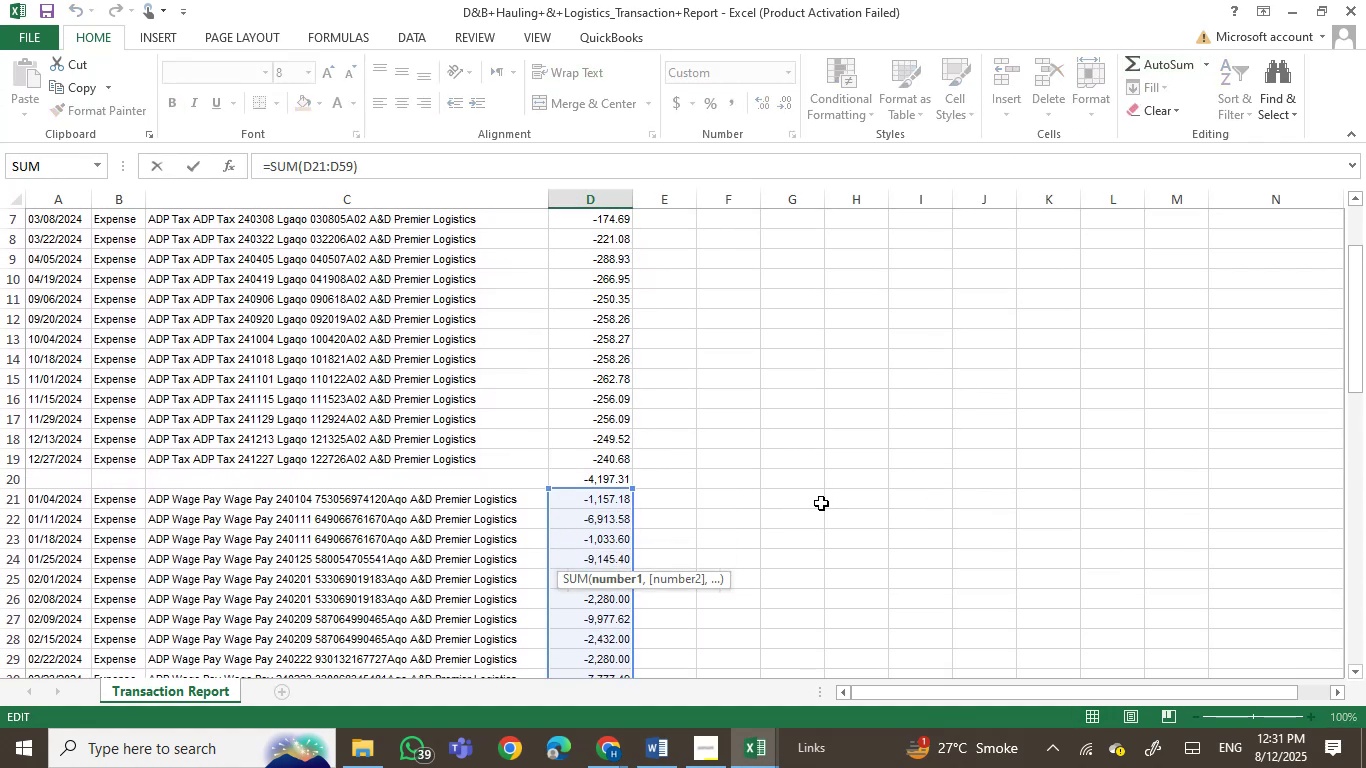 
key(Enter)
 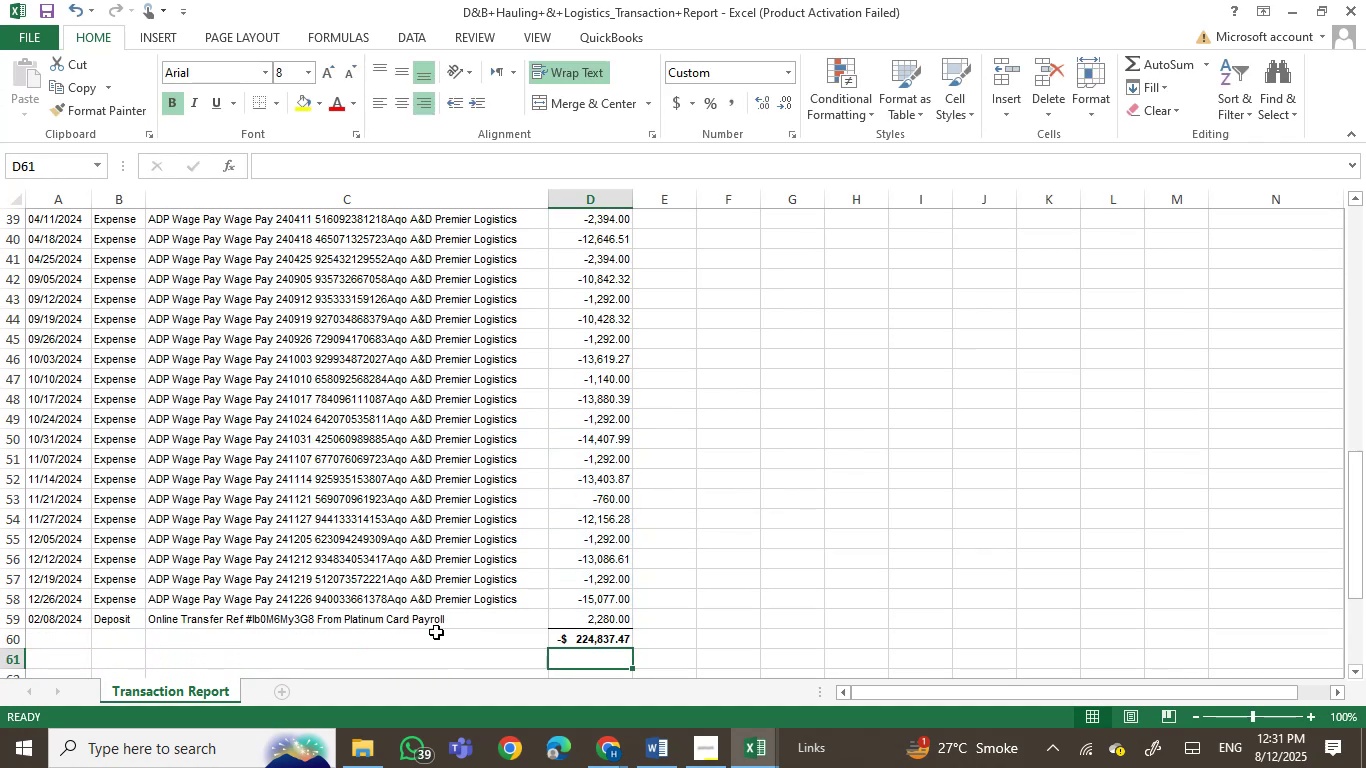 
left_click([443, 618])
 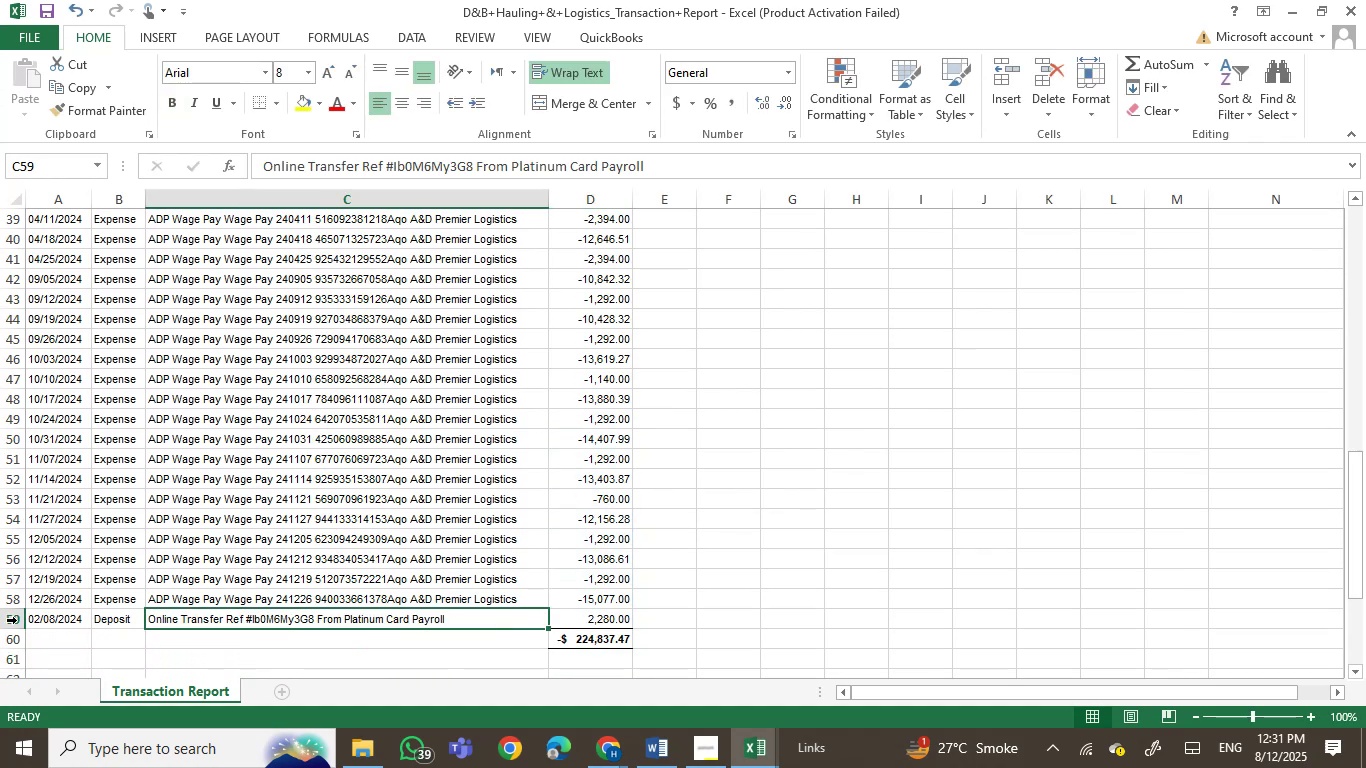 
left_click([8, 618])
 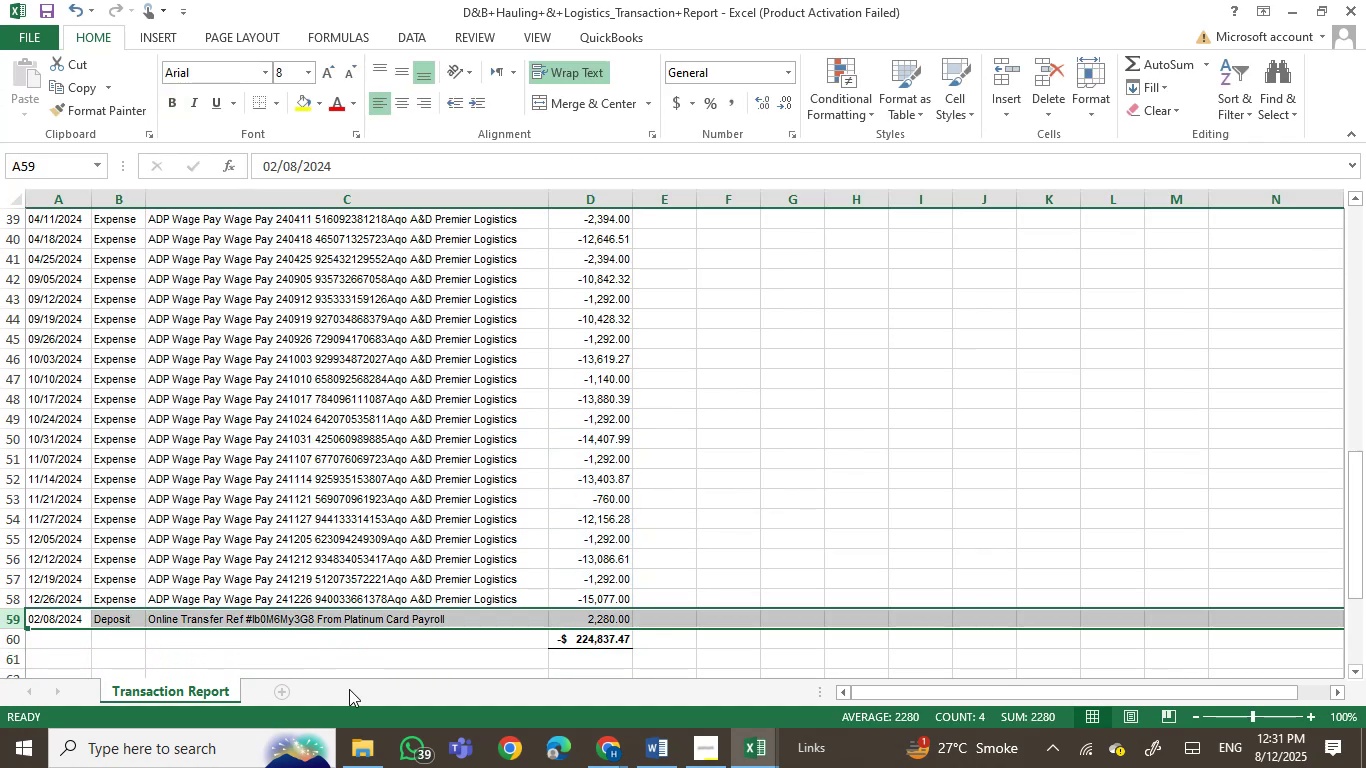 
key(Control+NumpadSubtract)
 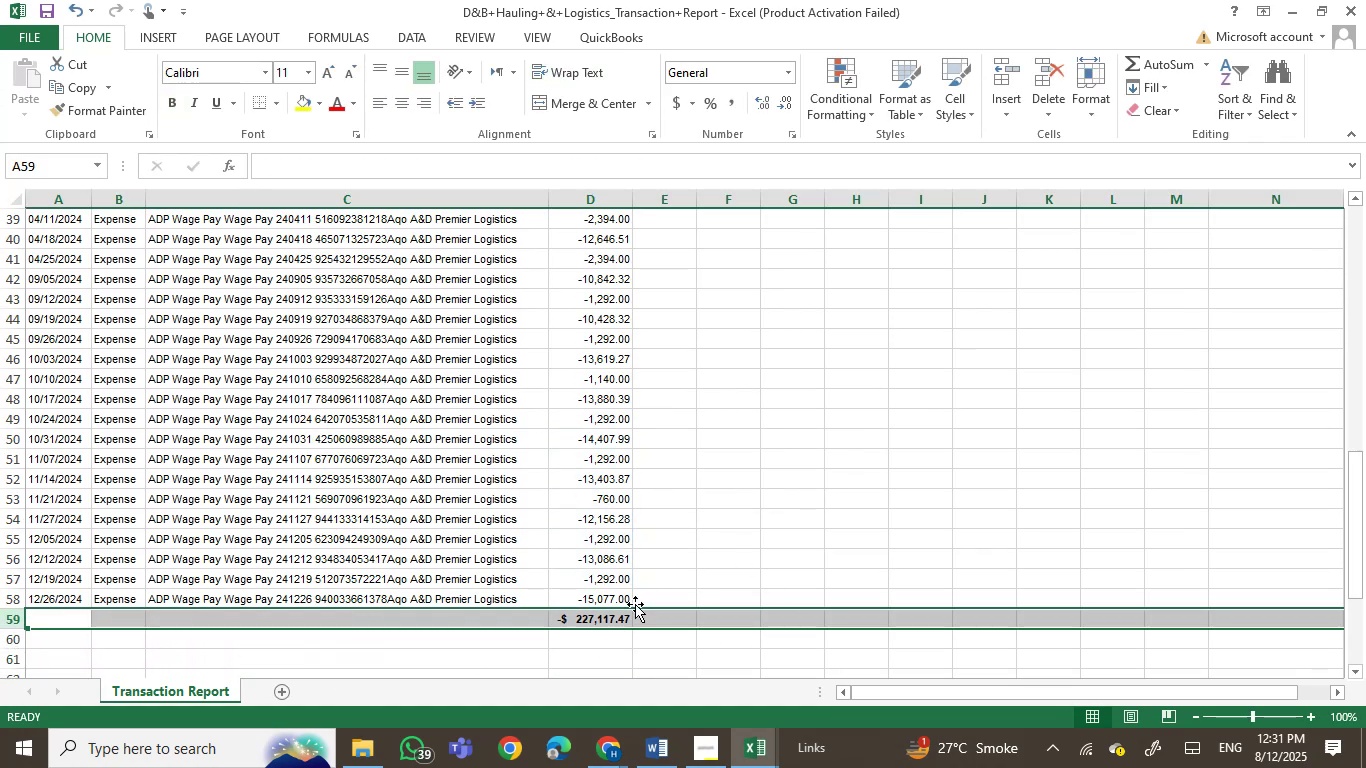 
left_click([635, 582])
 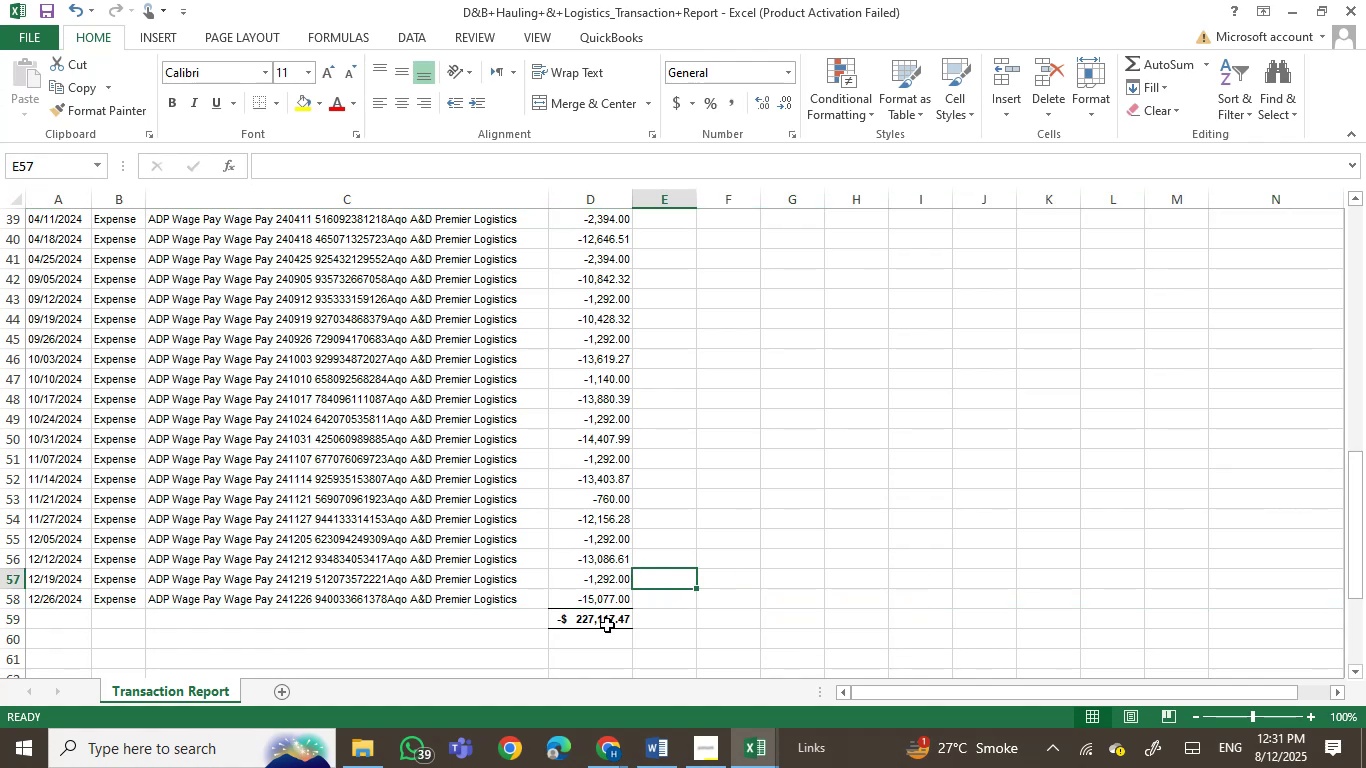 
scroll: coordinate [562, 542], scroll_direction: up, amount: 9.0
 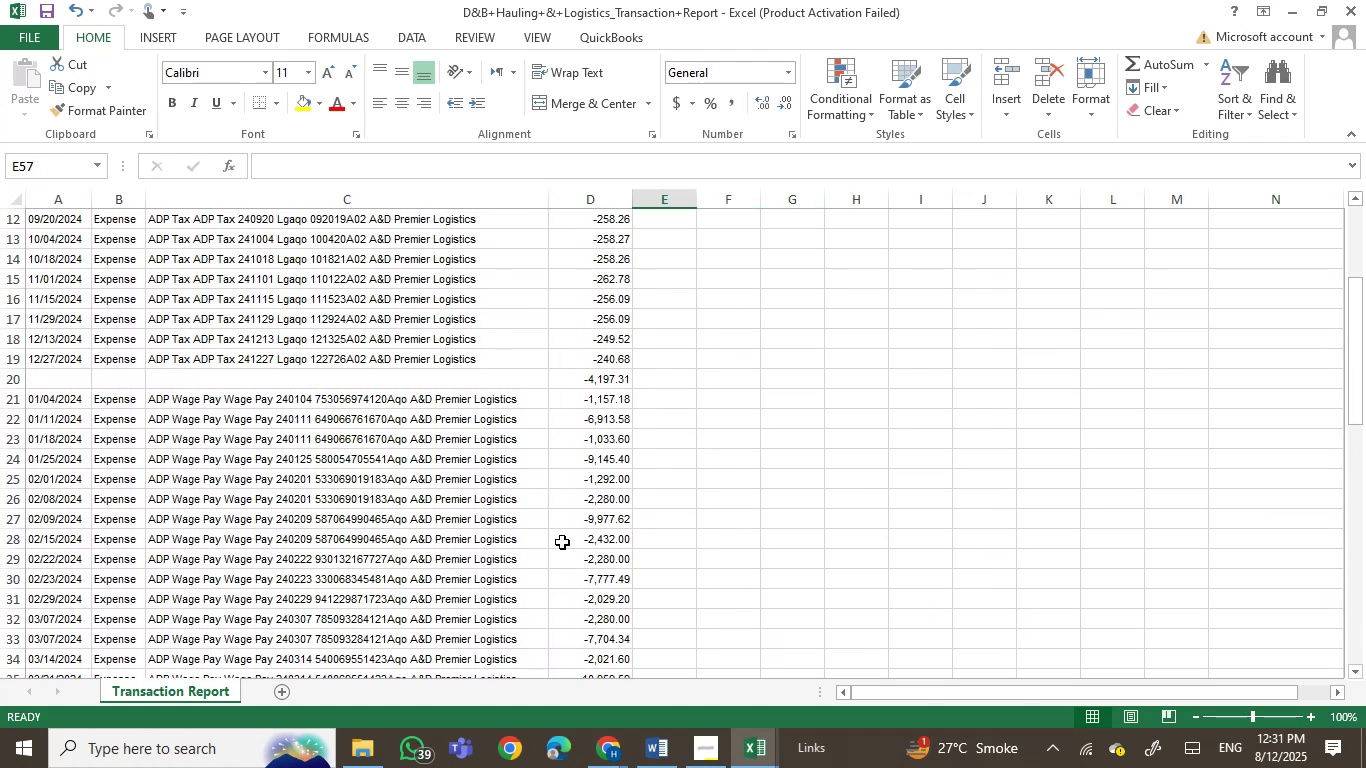 
scroll: coordinate [562, 542], scroll_direction: down, amount: 10.0
 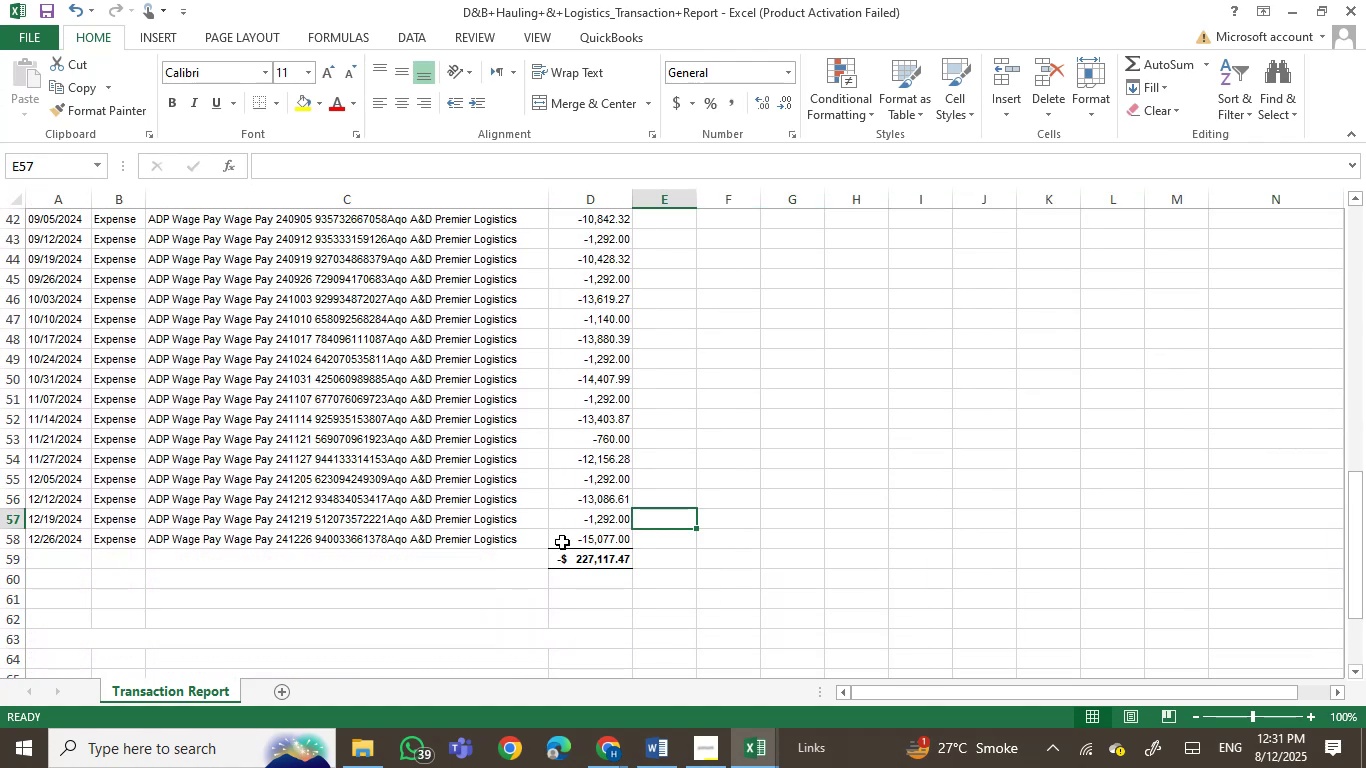 
scroll: coordinate [562, 542], scroll_direction: up, amount: 14.0
 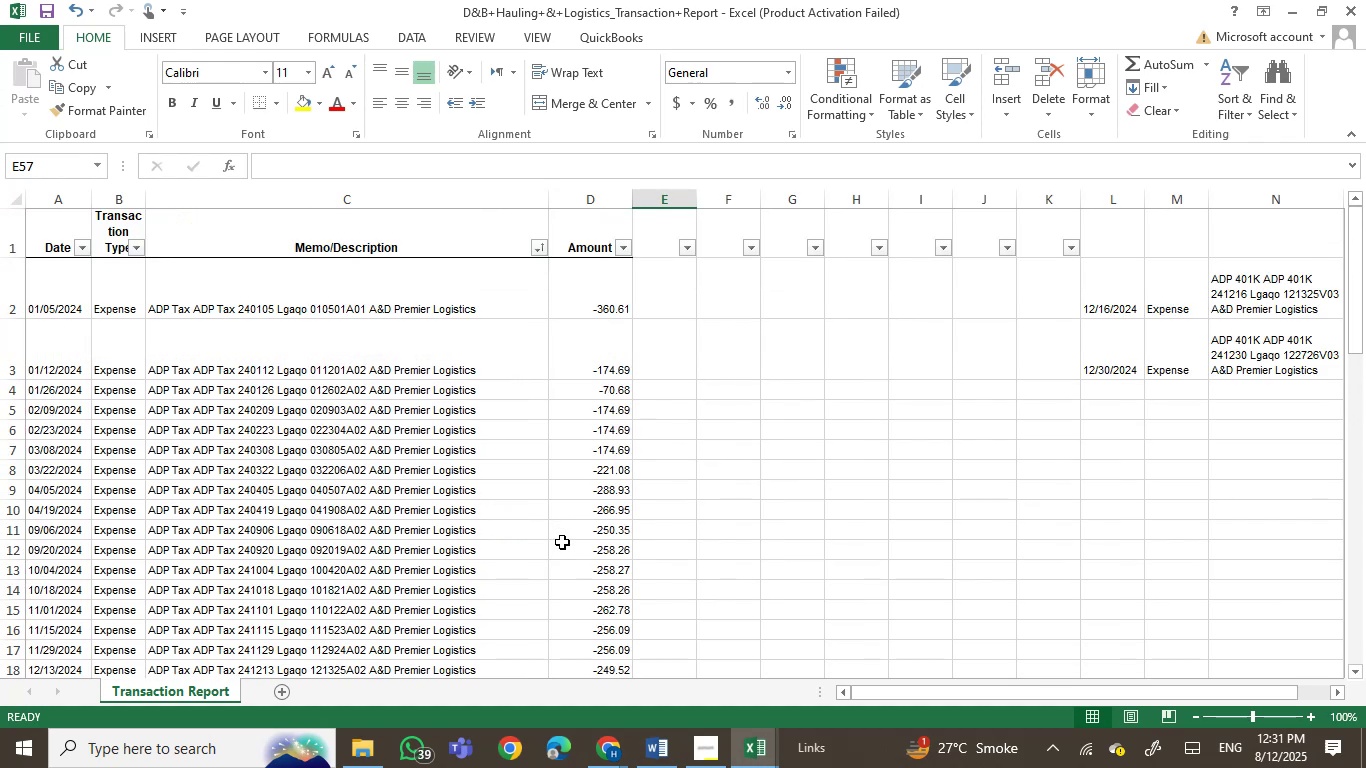 
scroll: coordinate [562, 542], scroll_direction: down, amount: 1.0
 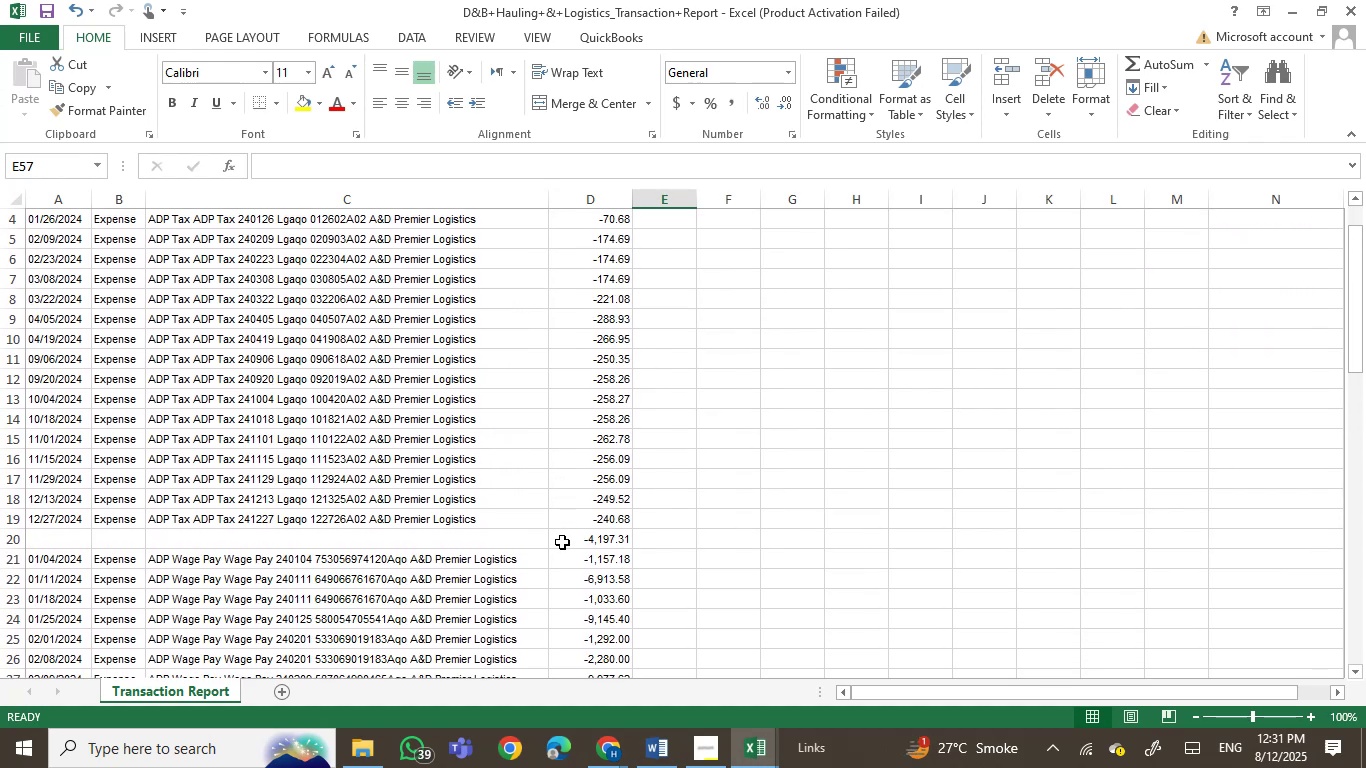 
scroll: coordinate [562, 542], scroll_direction: up, amount: 1.0
 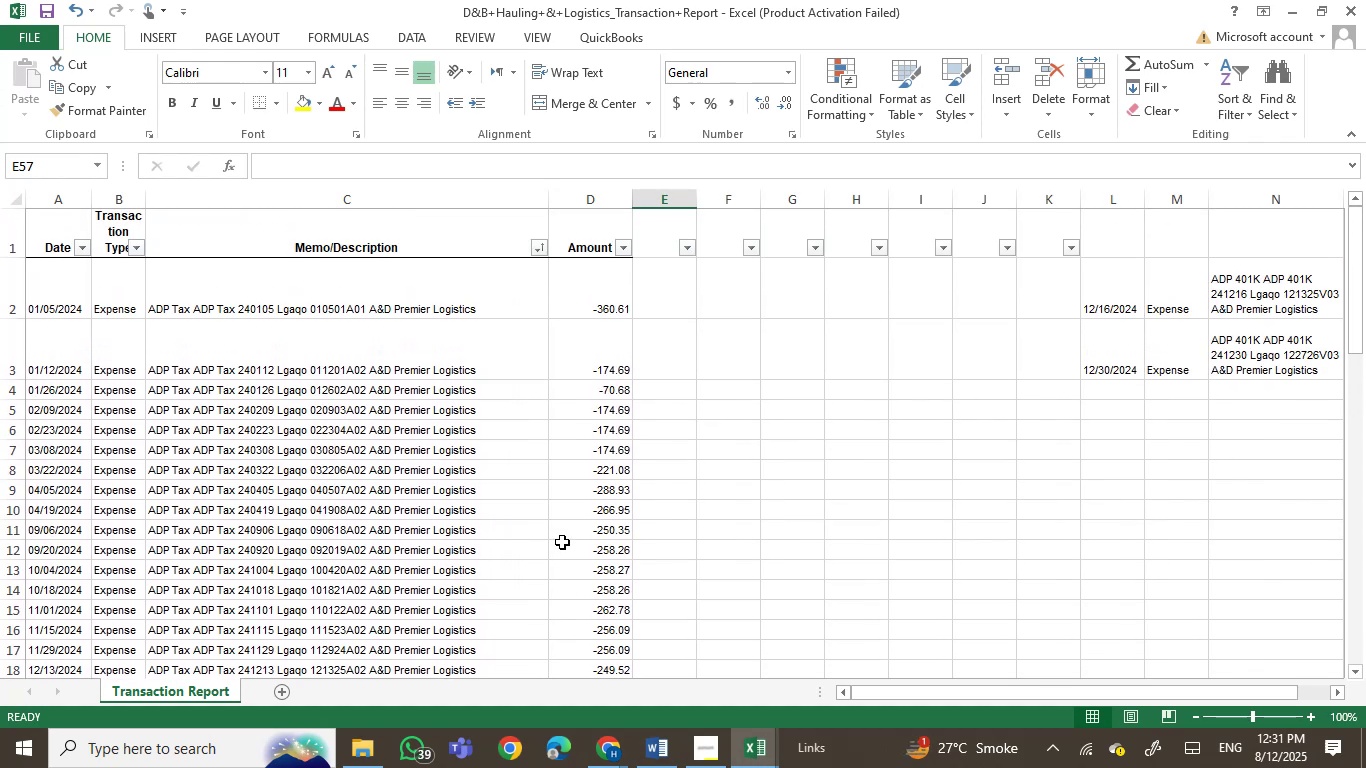 
scroll: coordinate [562, 542], scroll_direction: down, amount: 2.0
 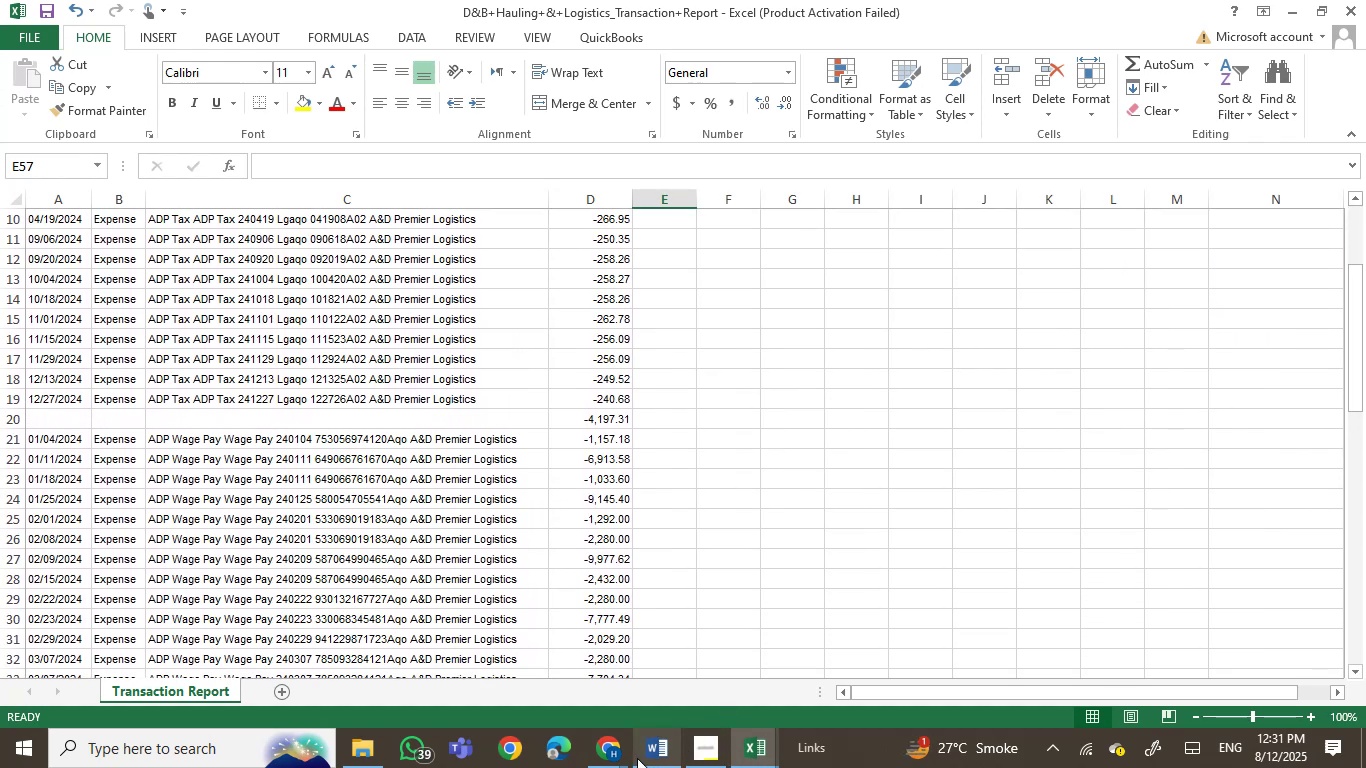 
left_click([594, 750])
 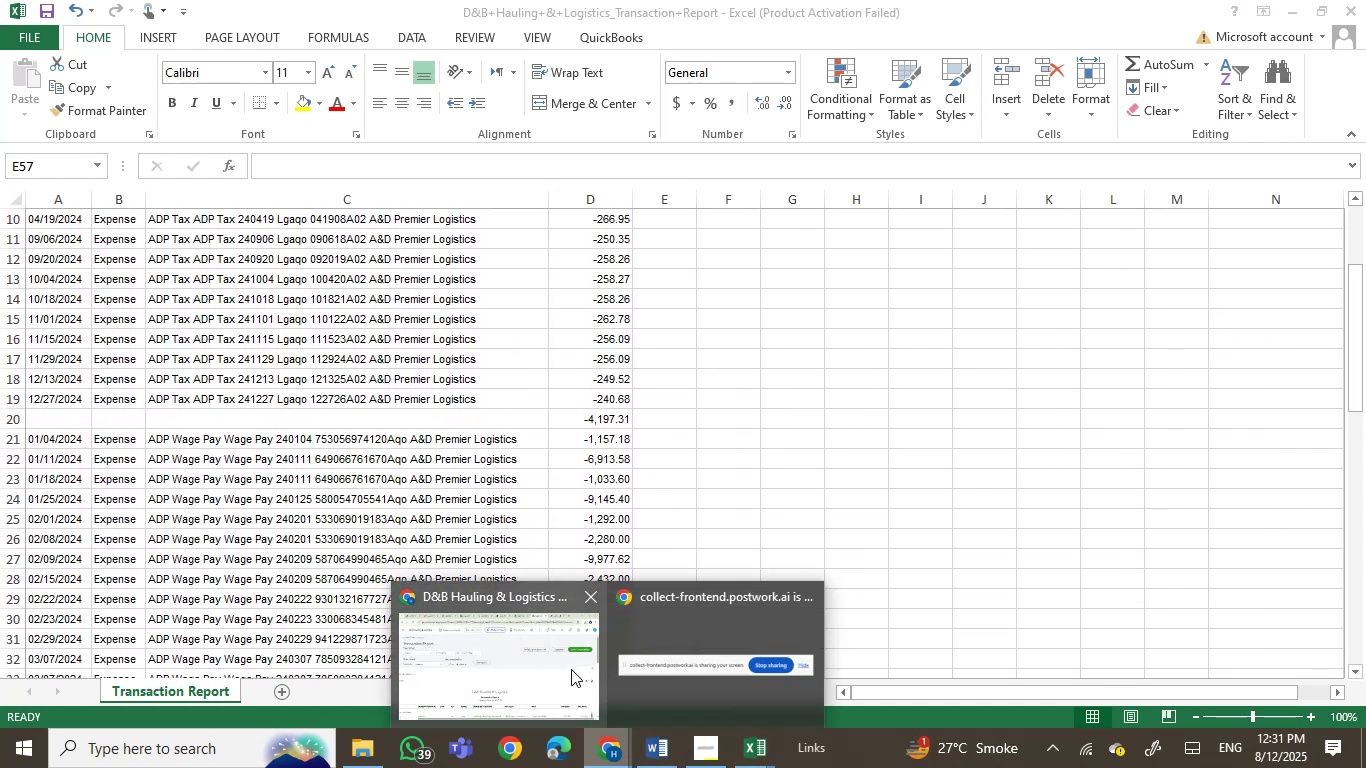 
left_click([555, 662])
 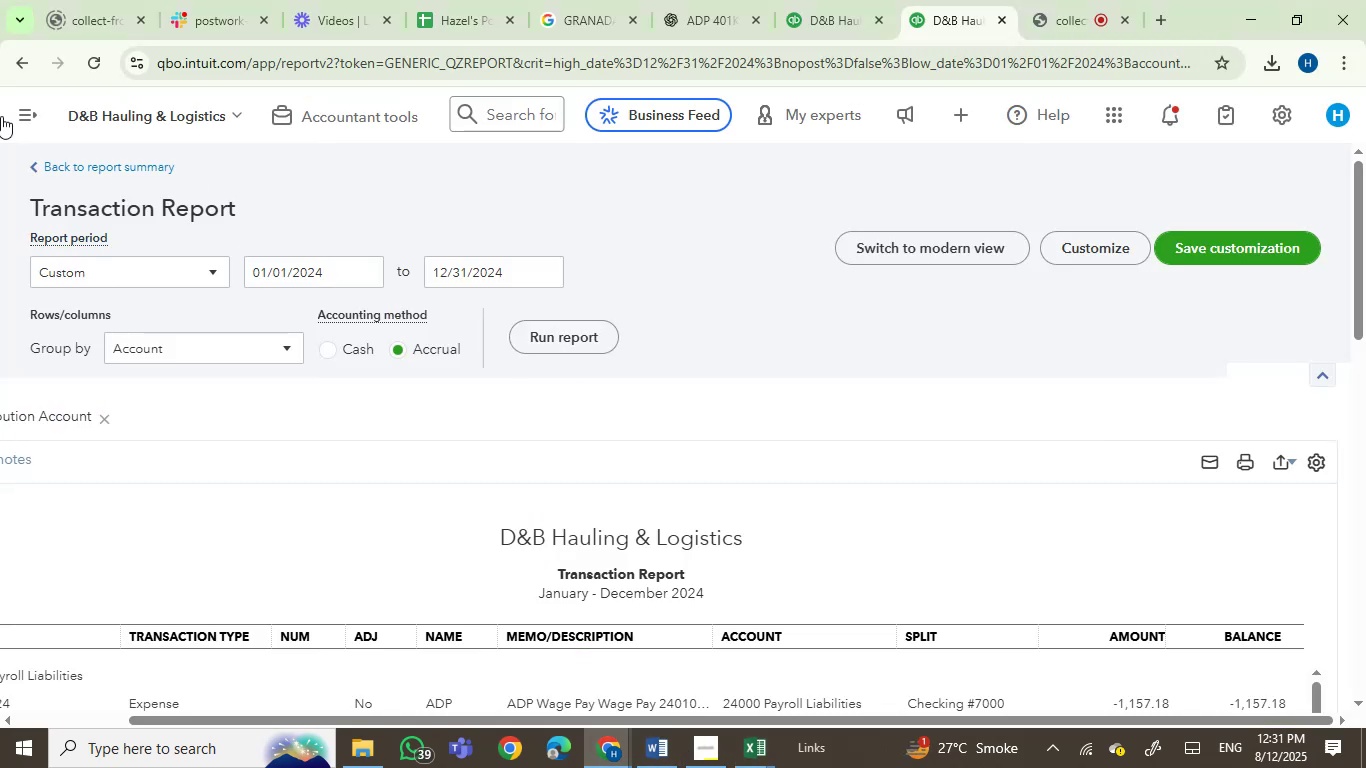 
left_click([16, 114])
 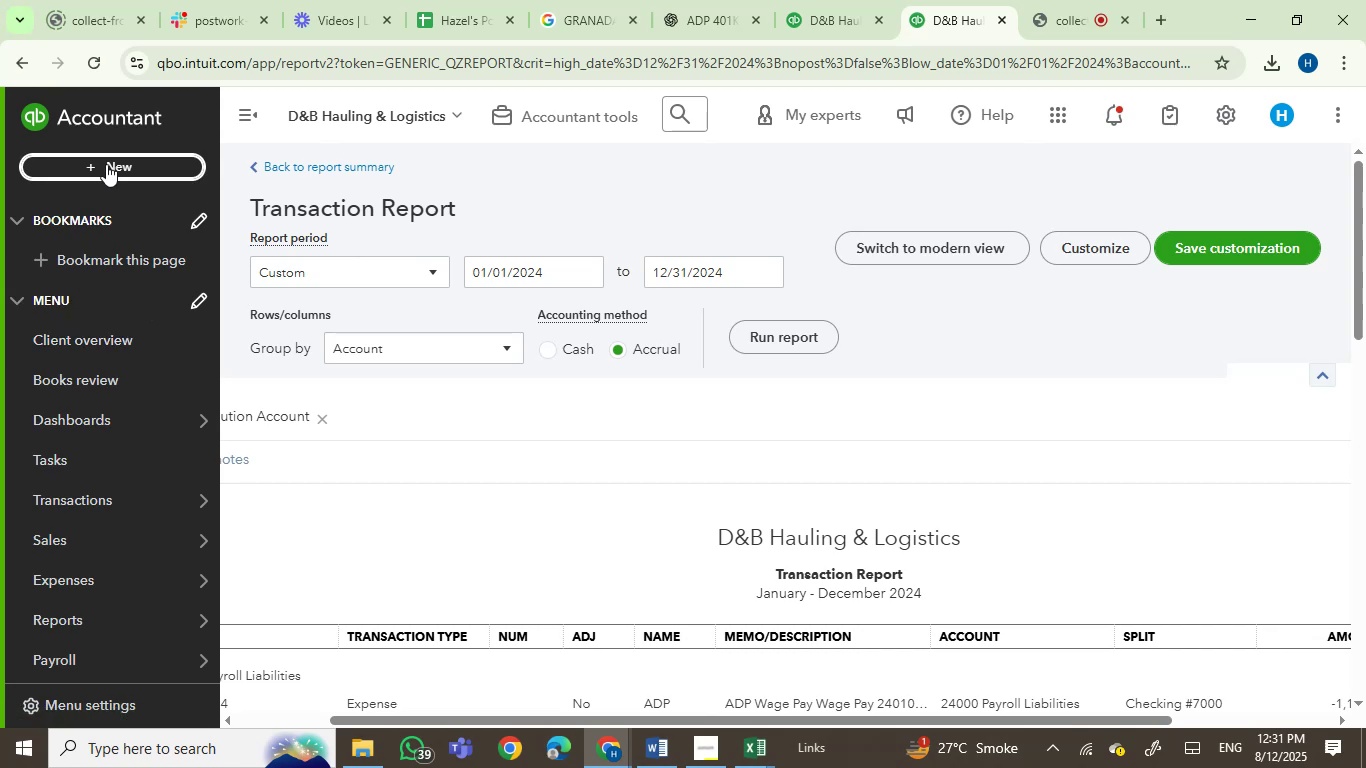 
left_click([355, 444])
 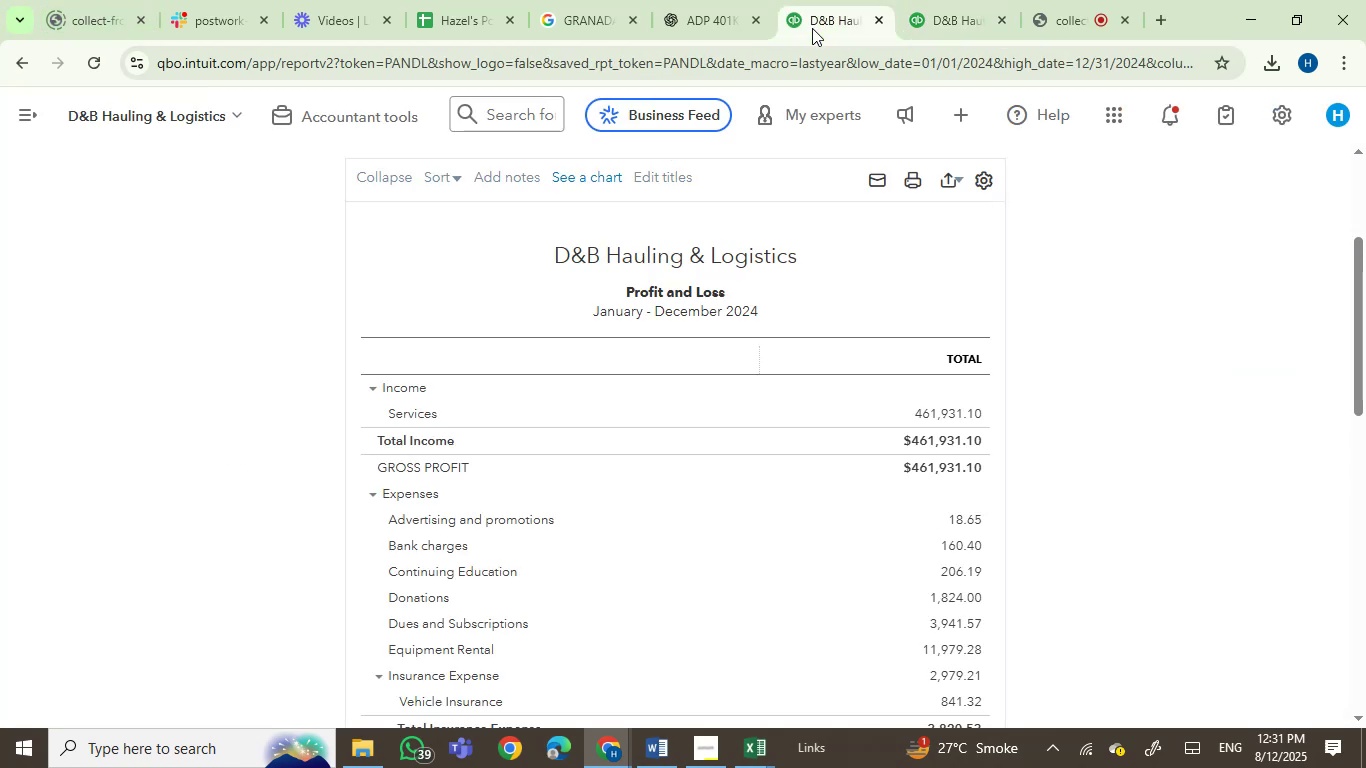 
left_click([930, 6])
 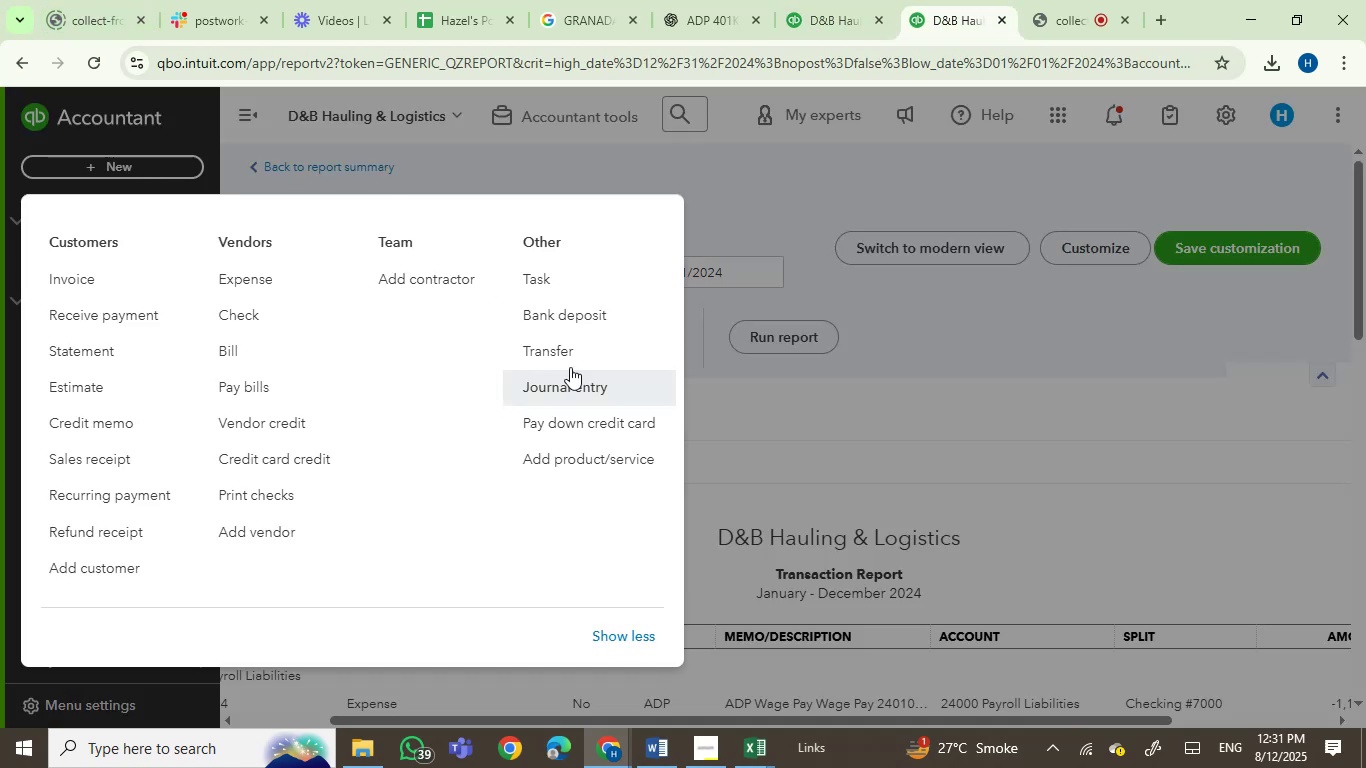 
left_click([571, 388])
 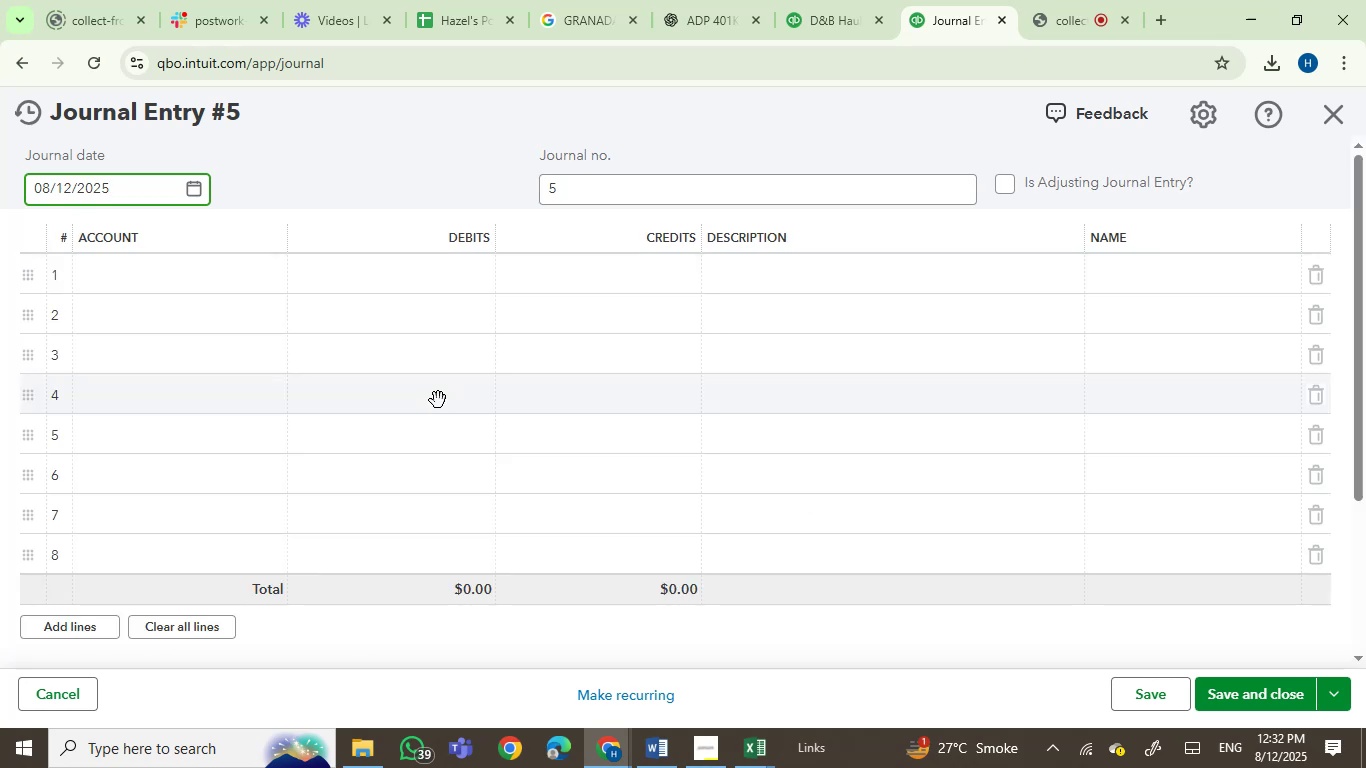 
left_click([798, 0])
 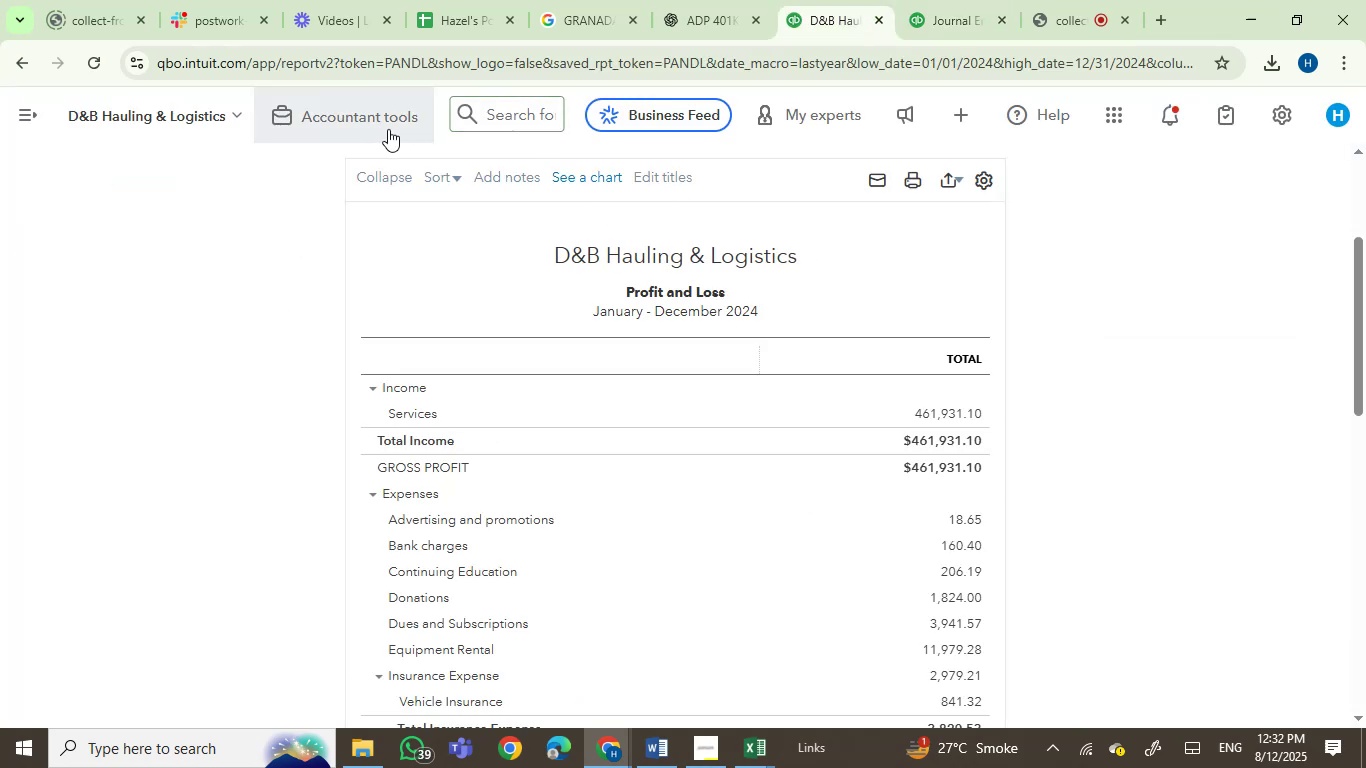 
left_click([367, 129])
 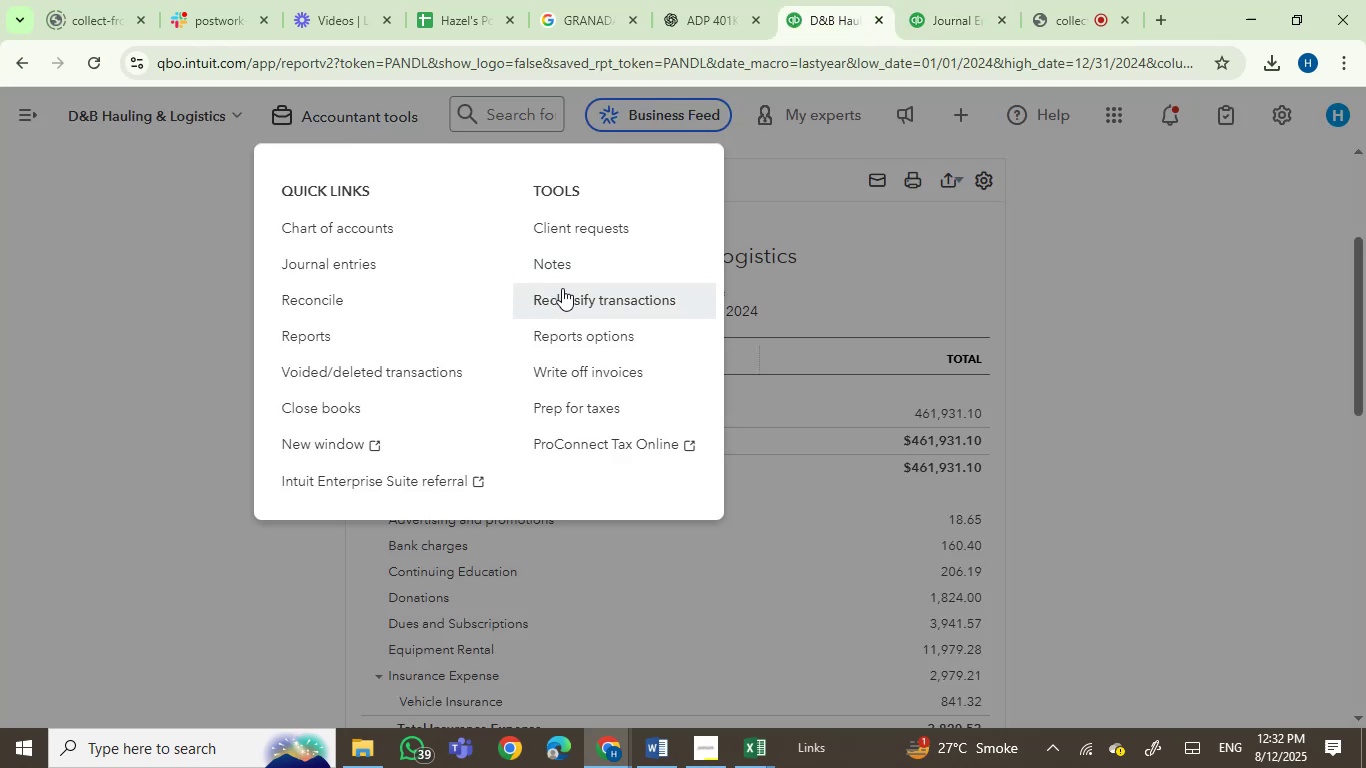 
right_click([570, 295])
 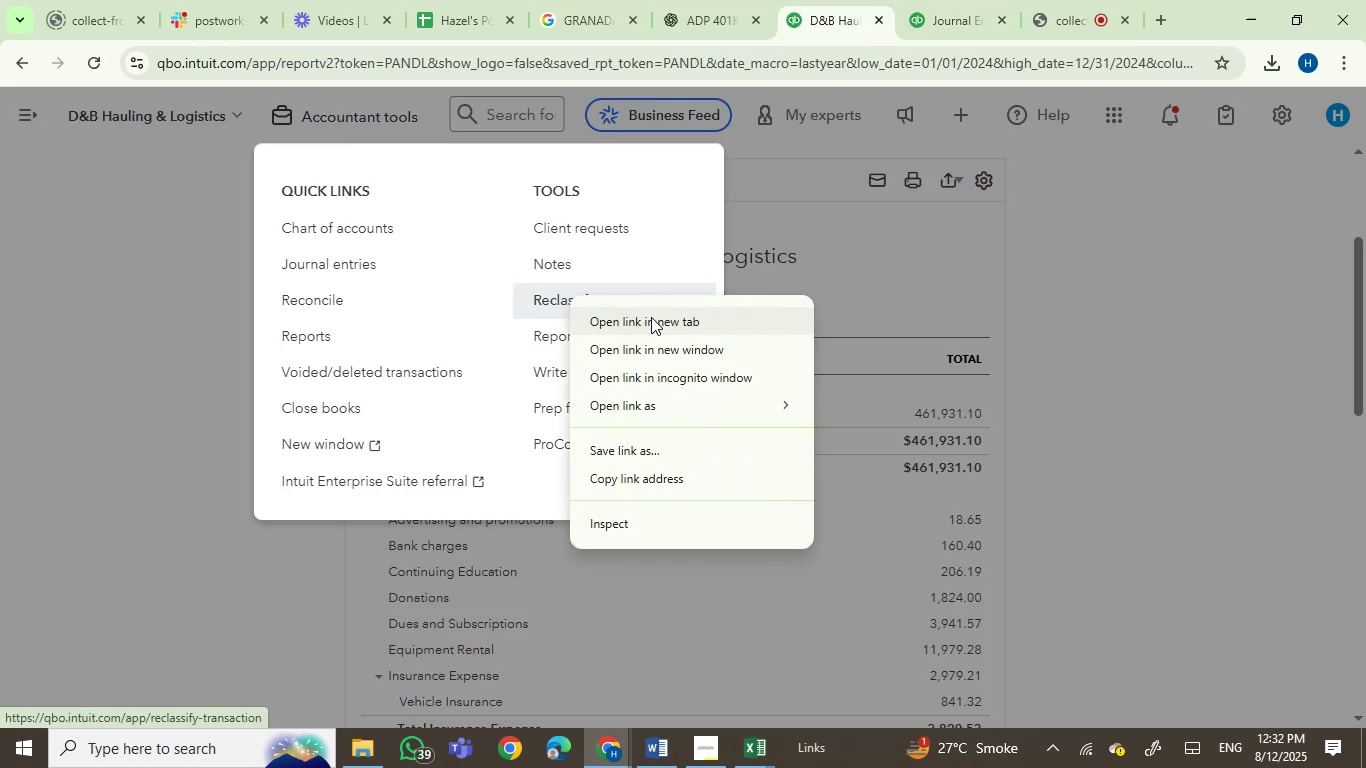 
left_click([651, 319])
 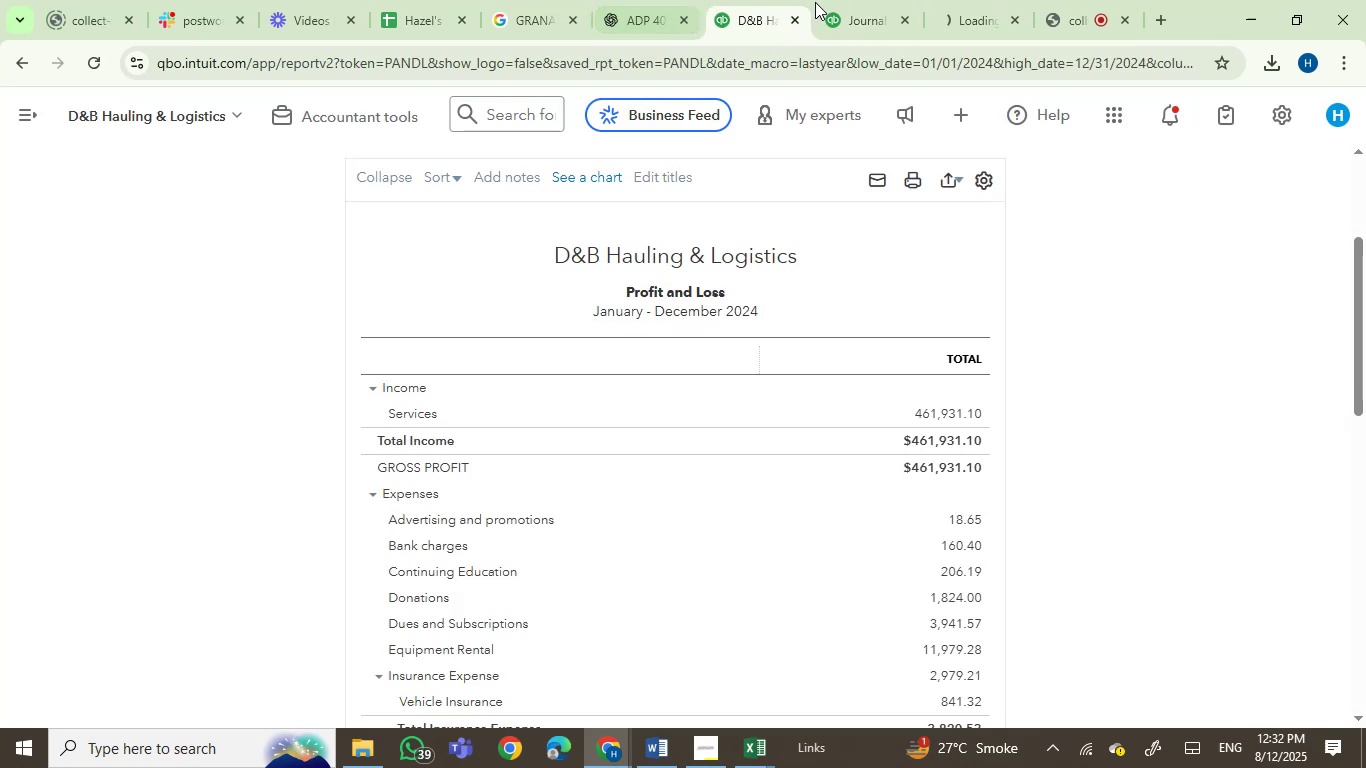 
left_click([840, 3])
 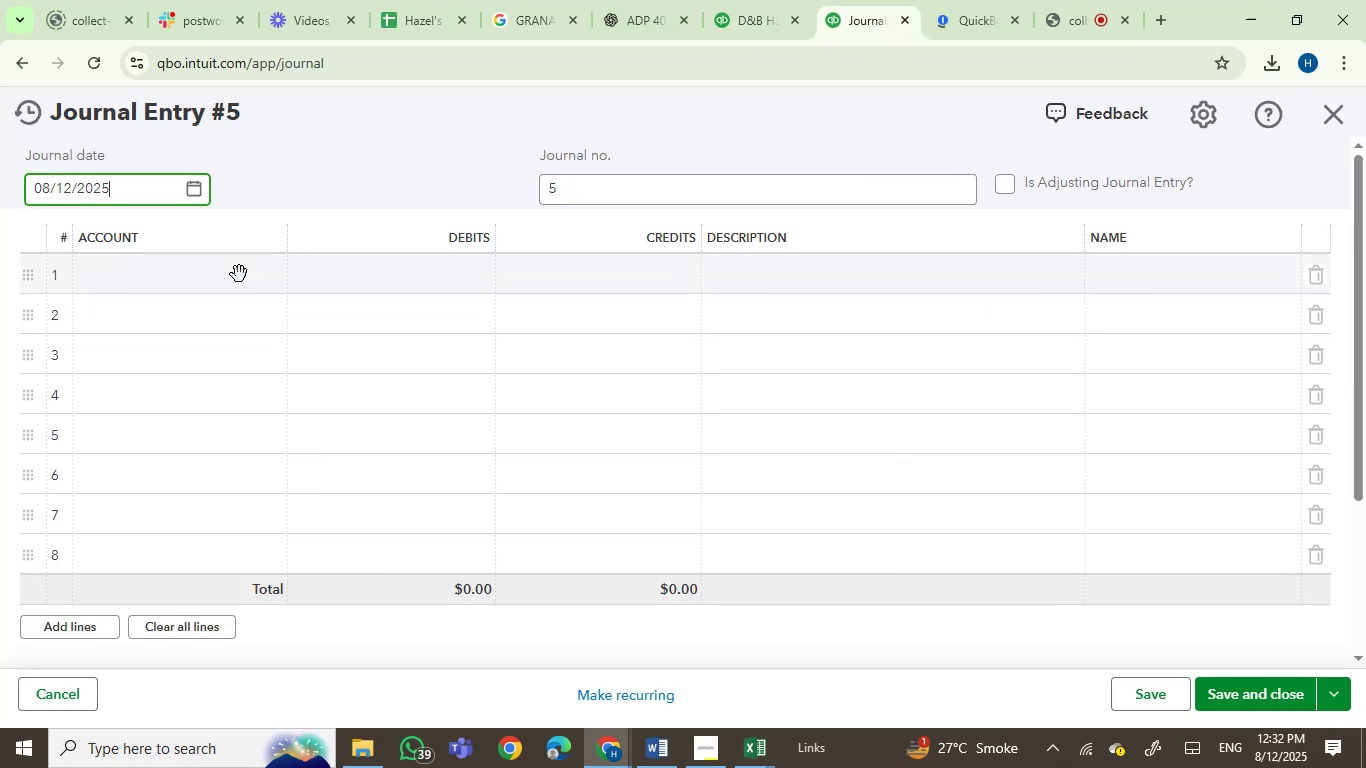 
left_click([191, 179])
 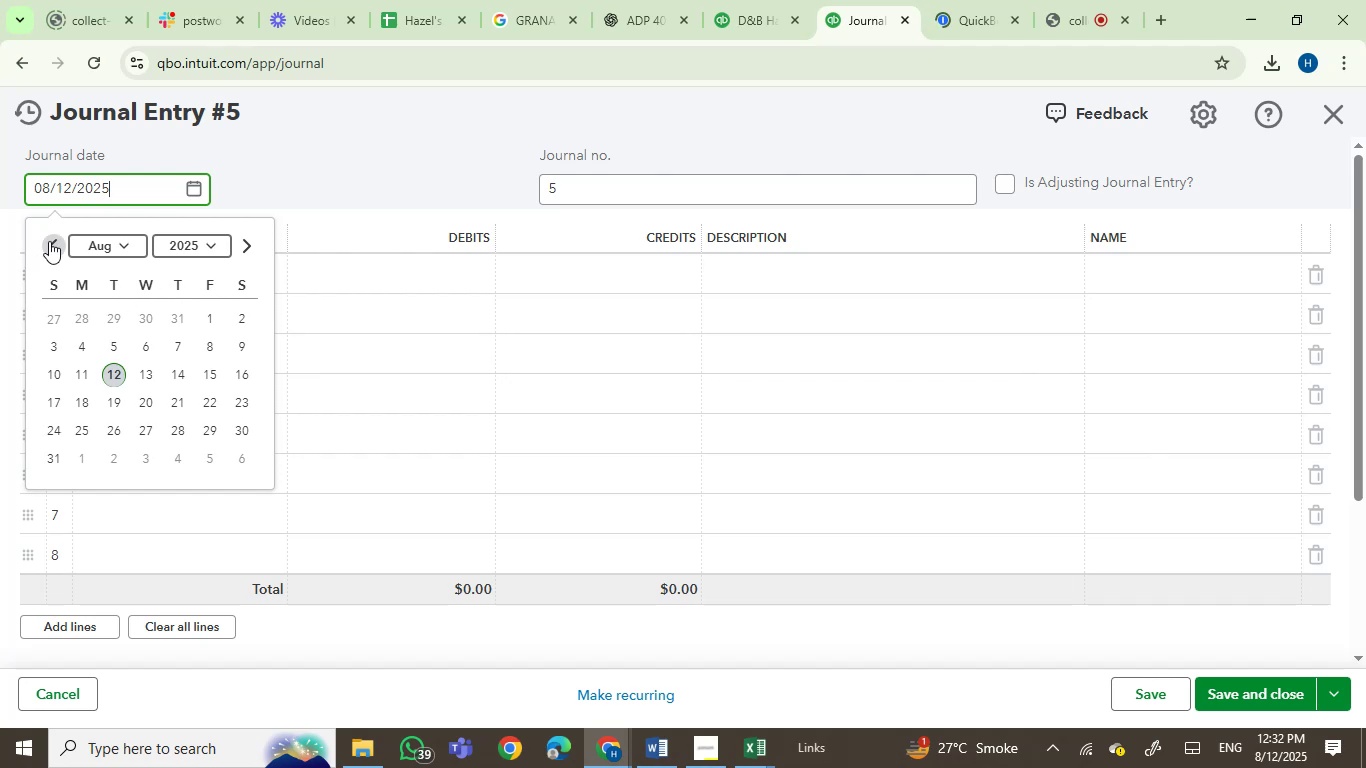 
double_click([49, 241])
 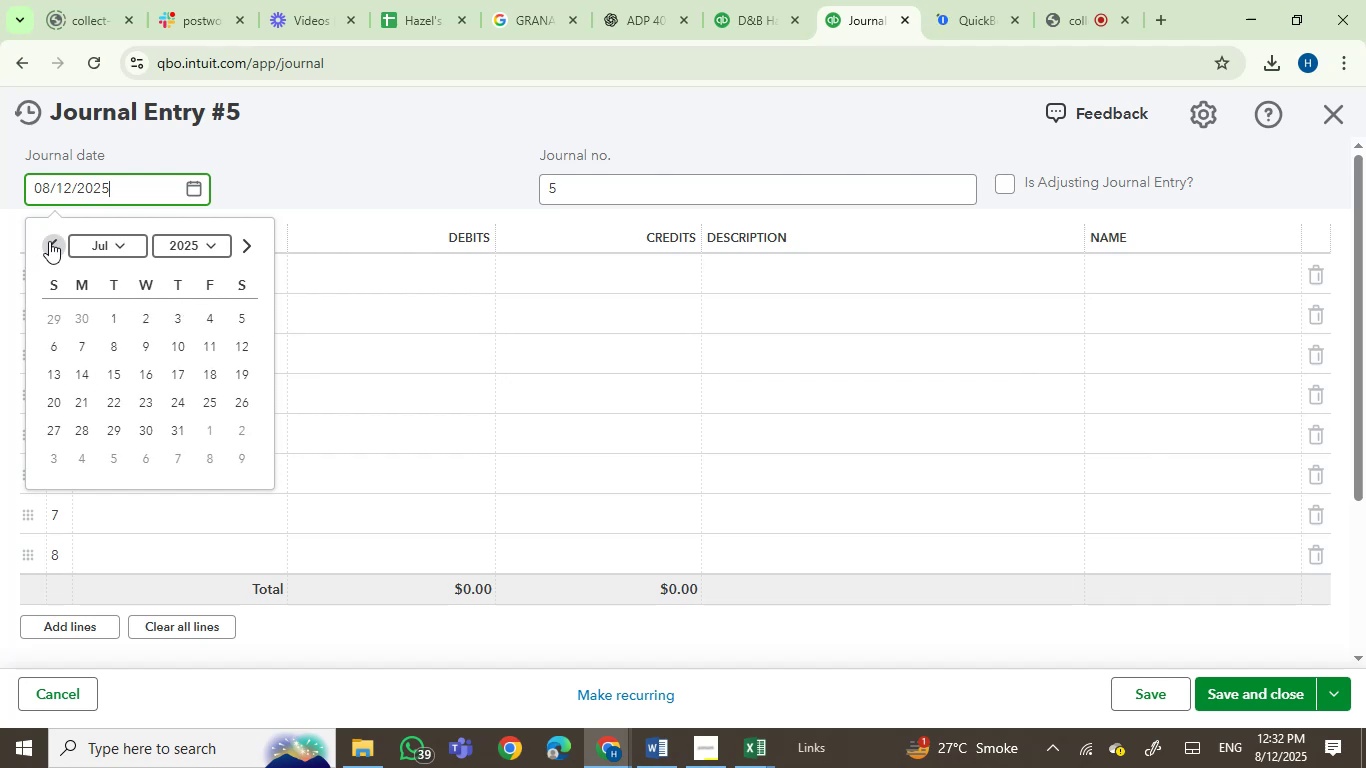 
triple_click([49, 241])
 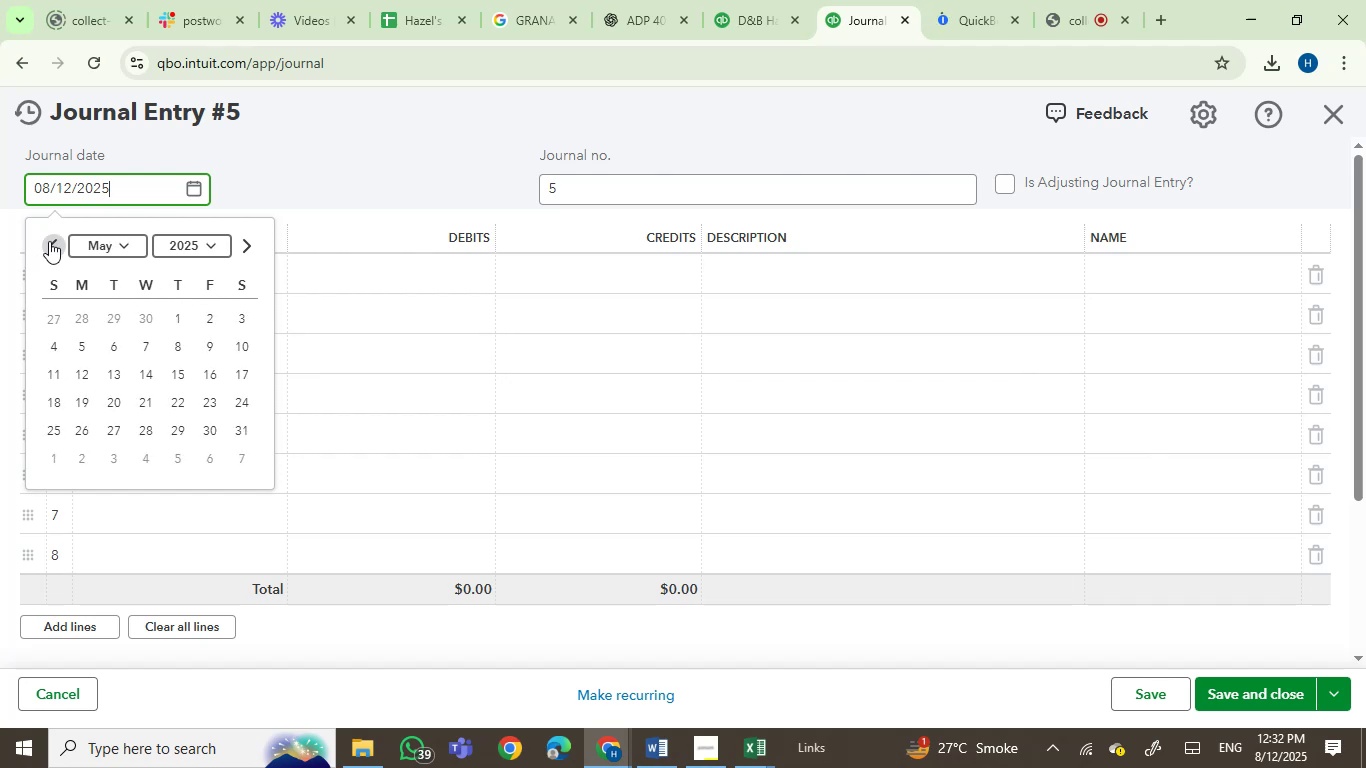 
triple_click([49, 241])
 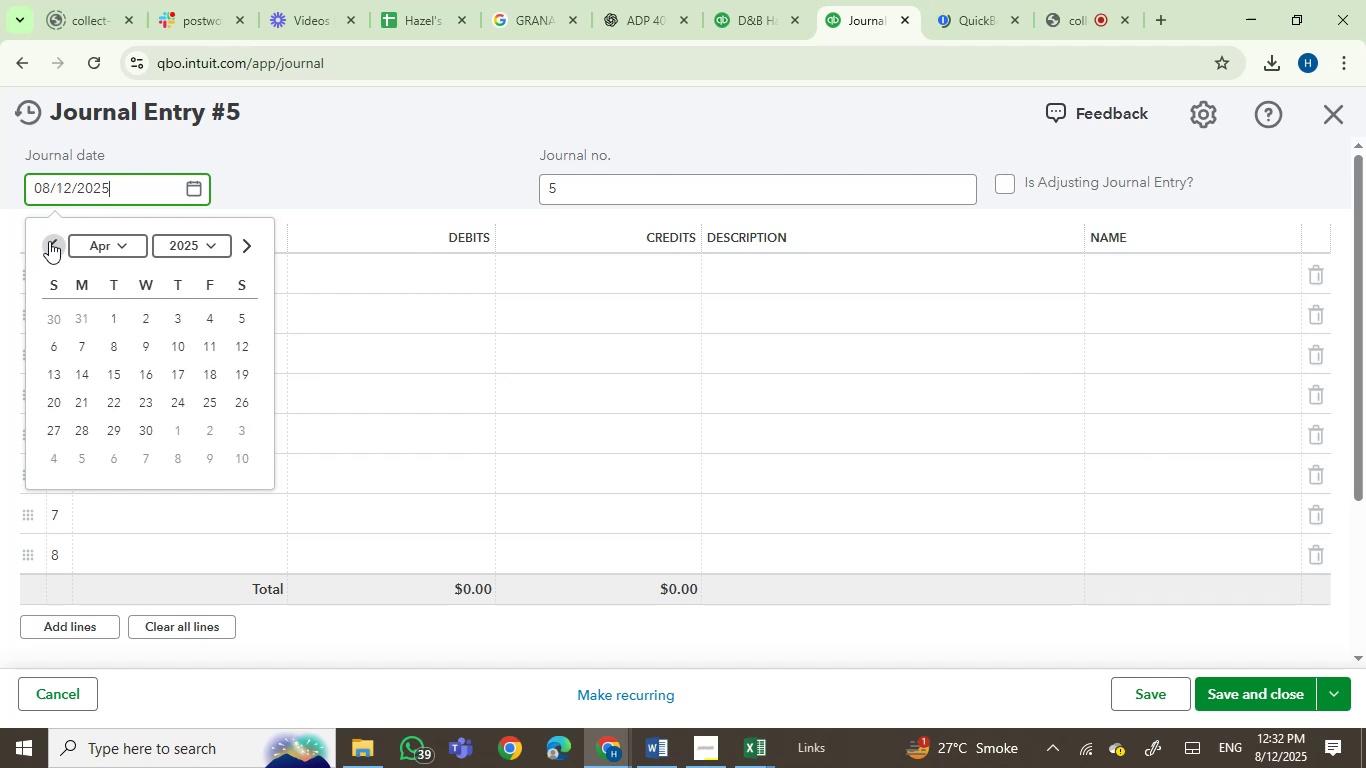 
triple_click([49, 241])
 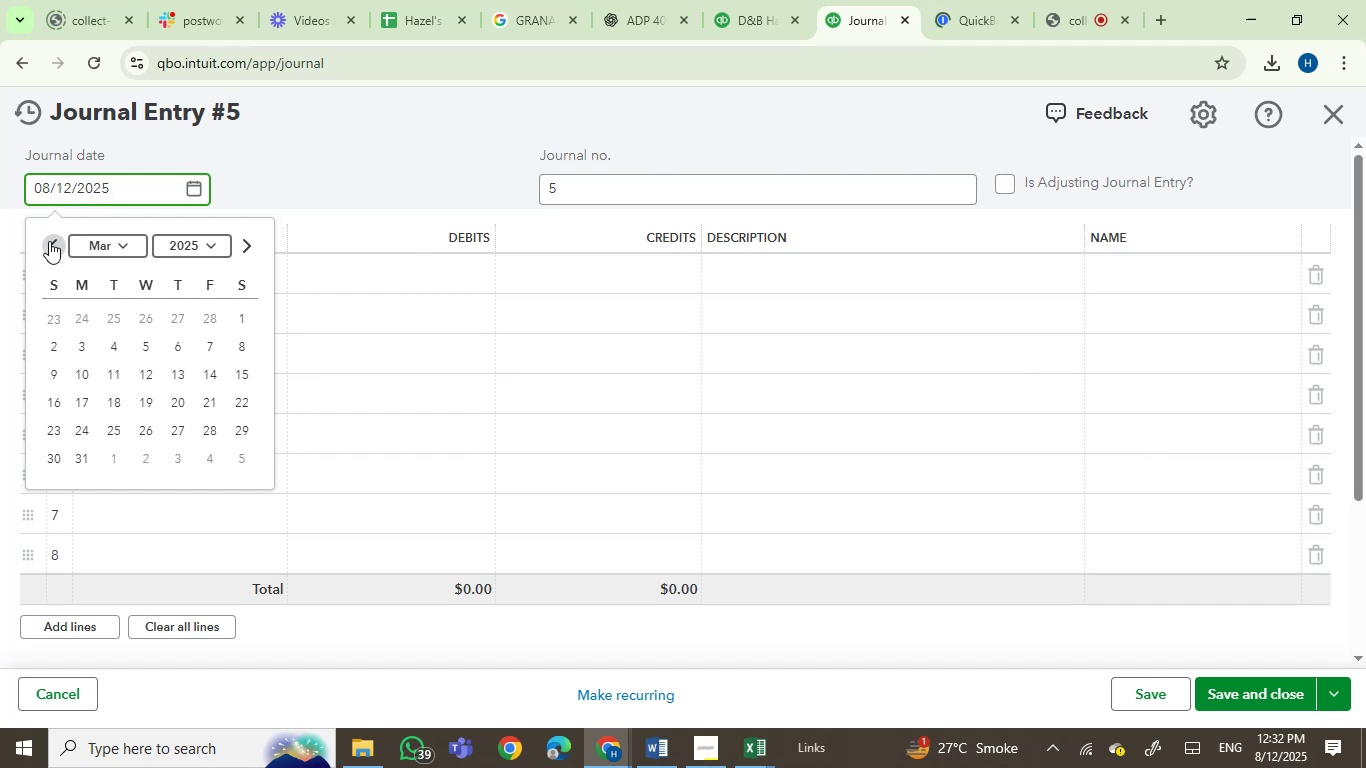 
double_click([49, 241])
 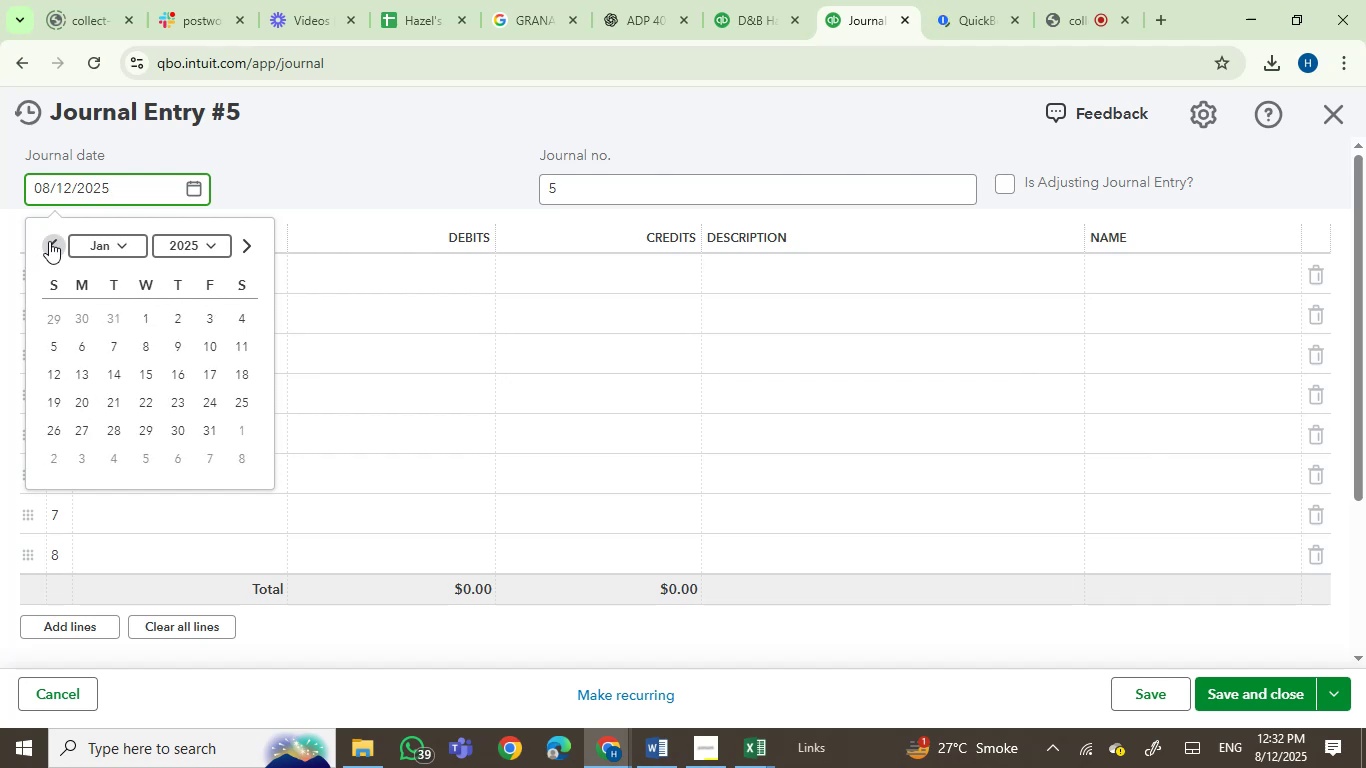 
triple_click([49, 241])
 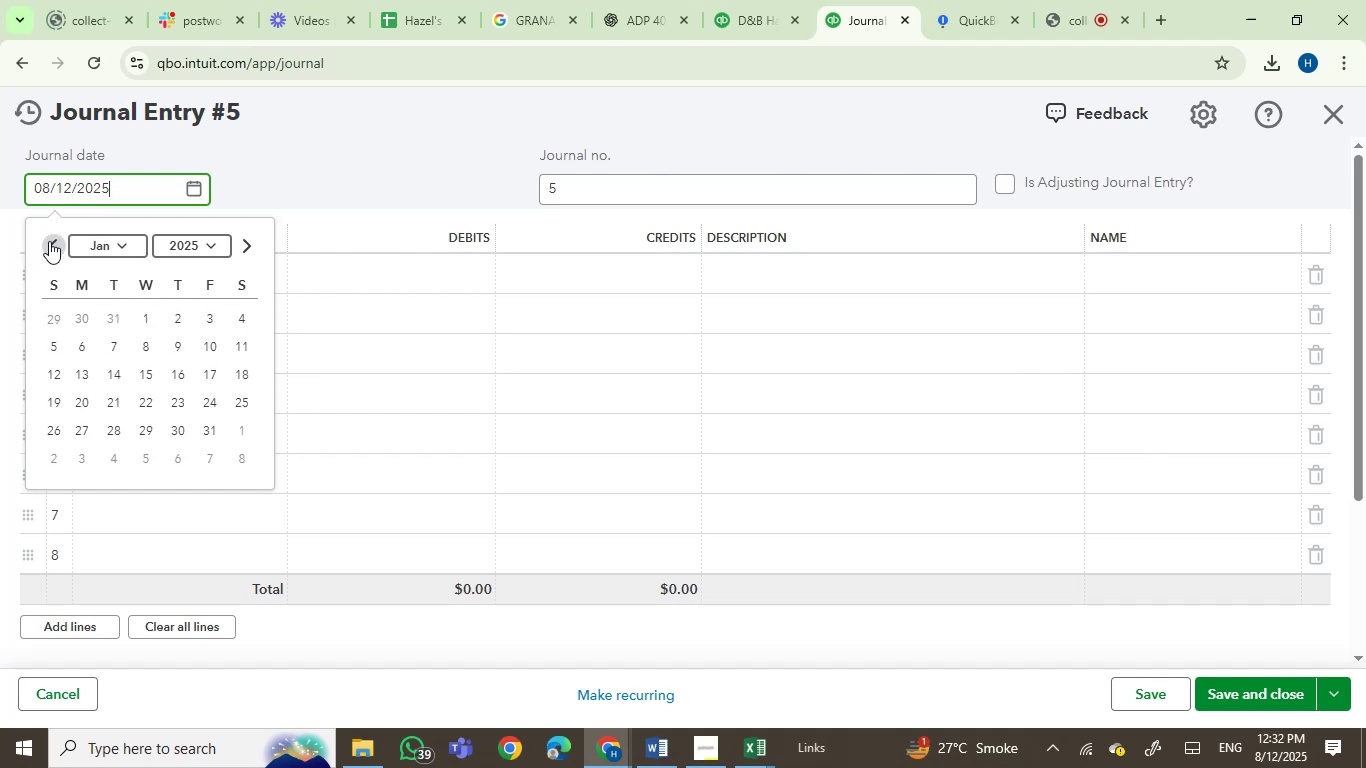 
triple_click([49, 241])
 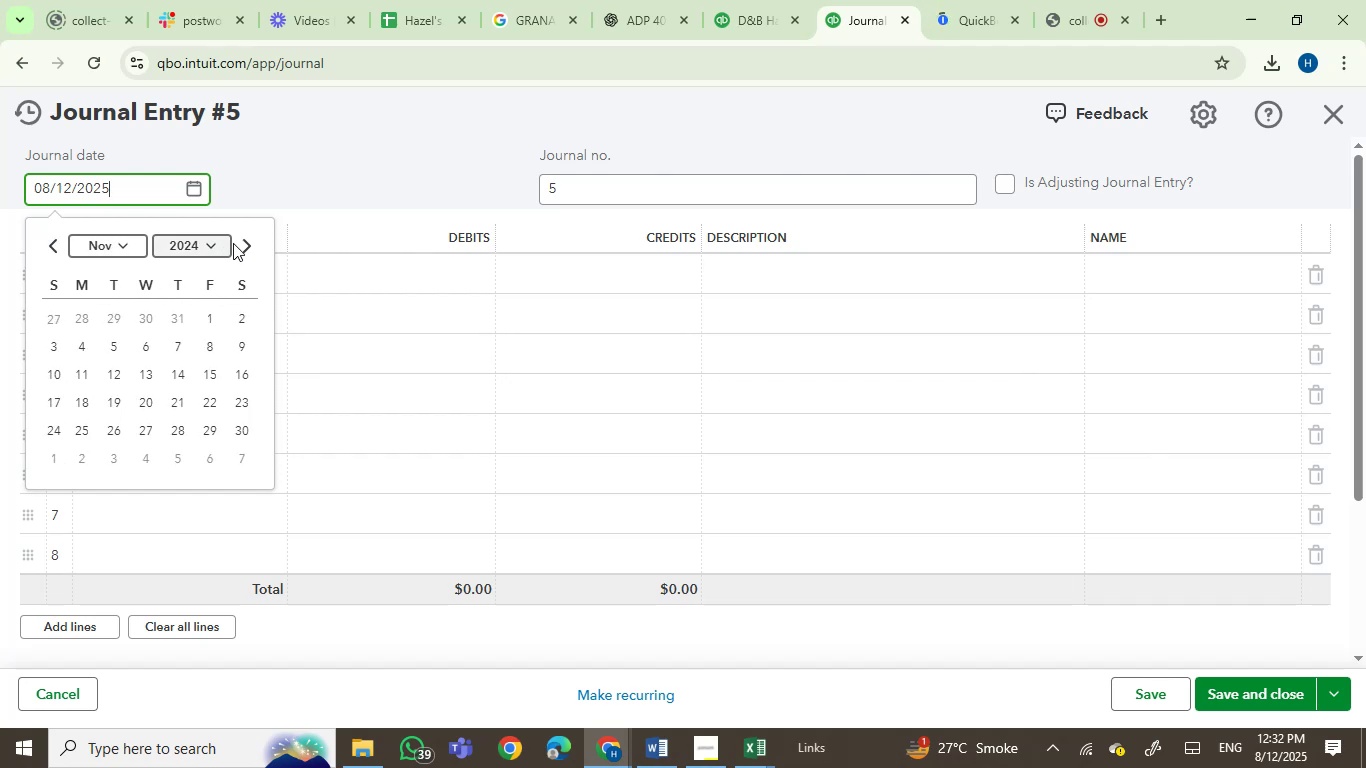 
left_click([249, 240])
 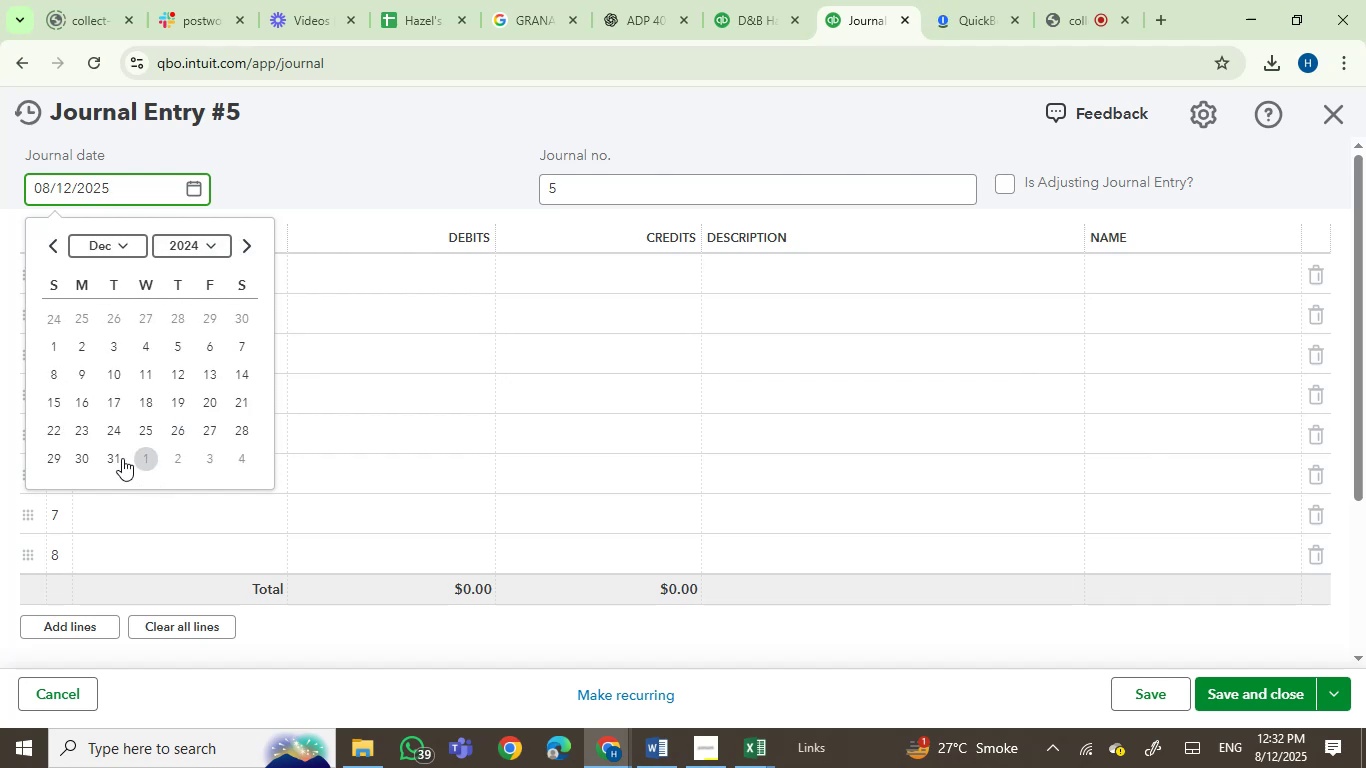 
left_click([119, 458])
 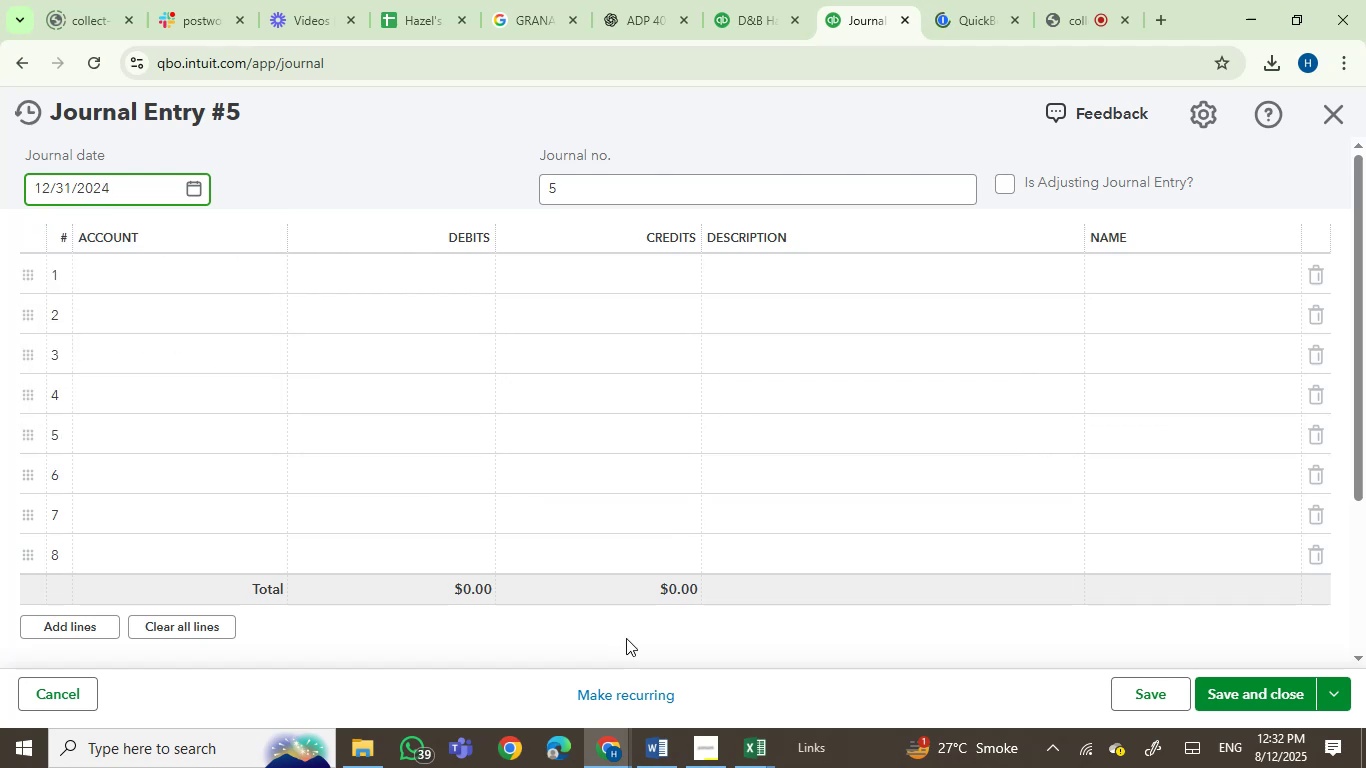 
mouse_move([704, 719])
 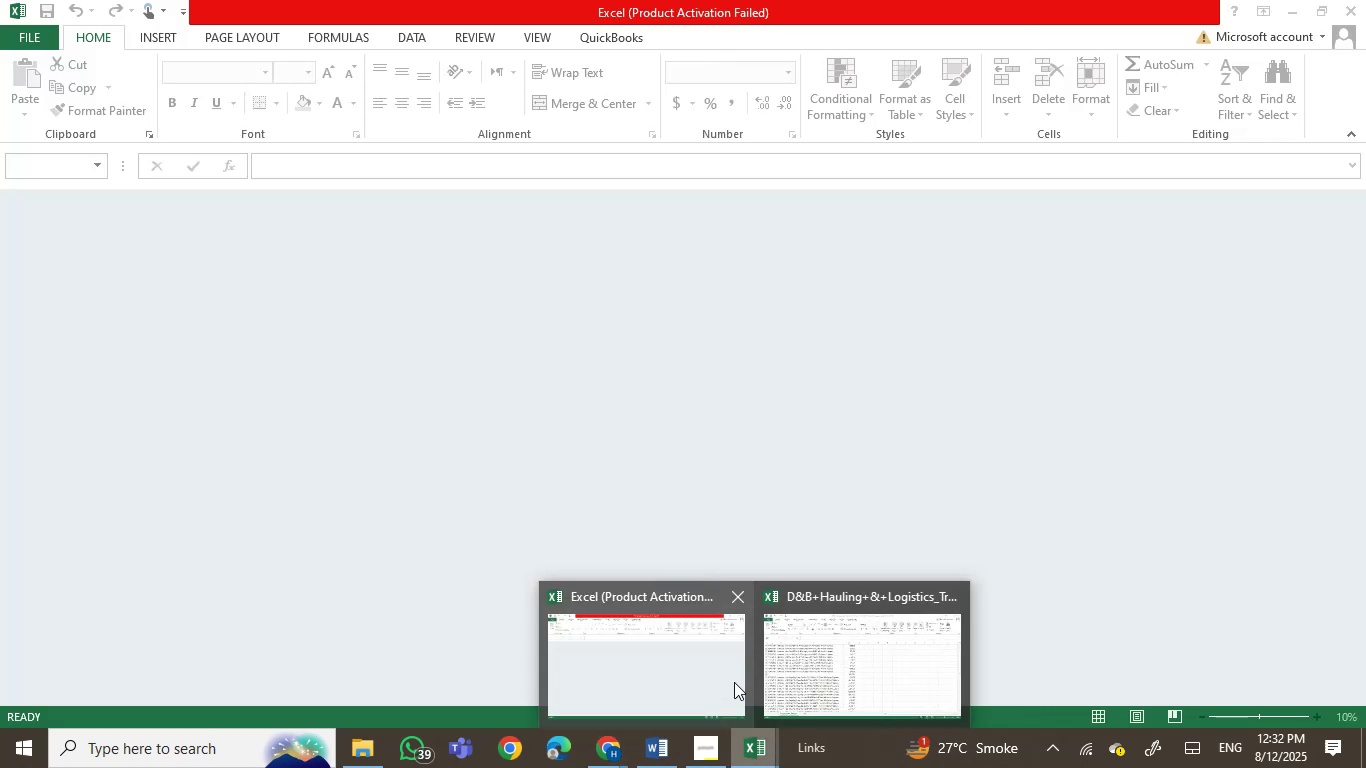 
left_click([718, 674])
 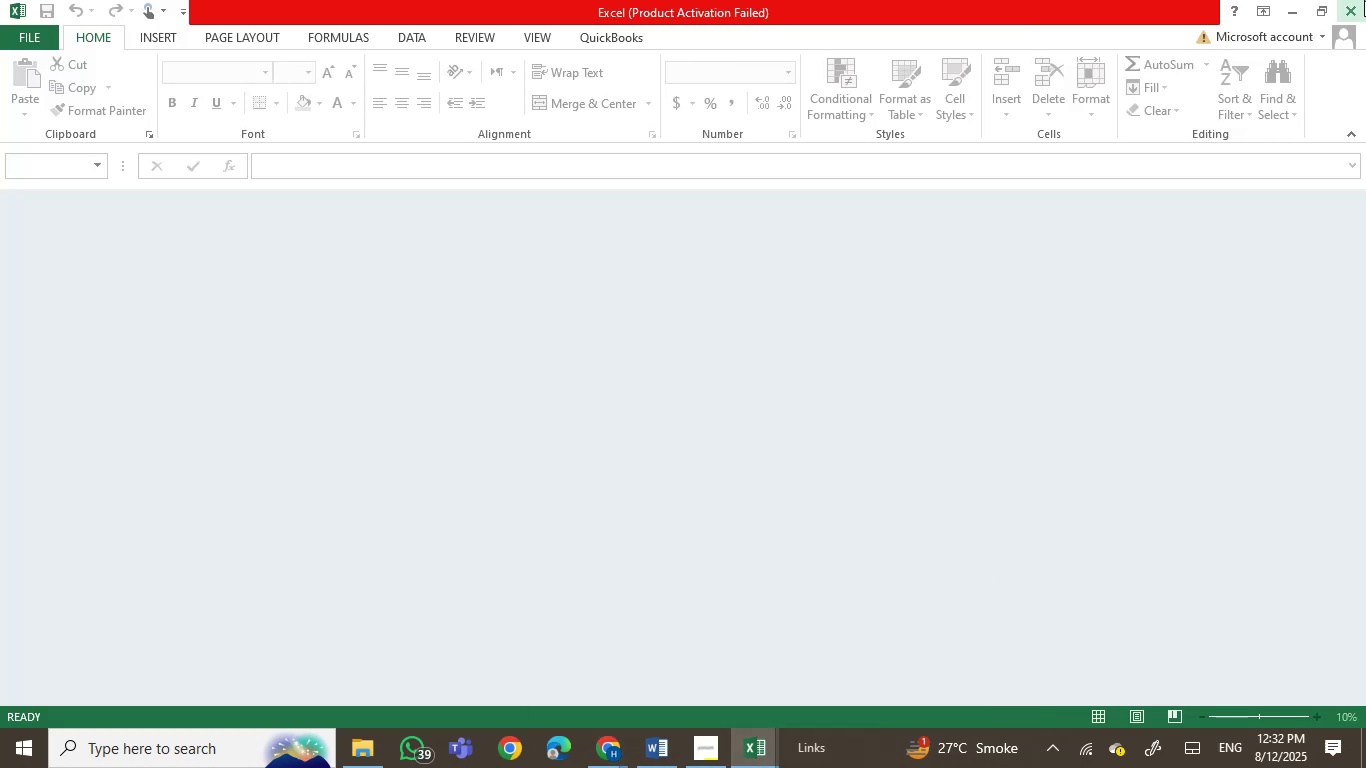 
left_click([1364, 0])
 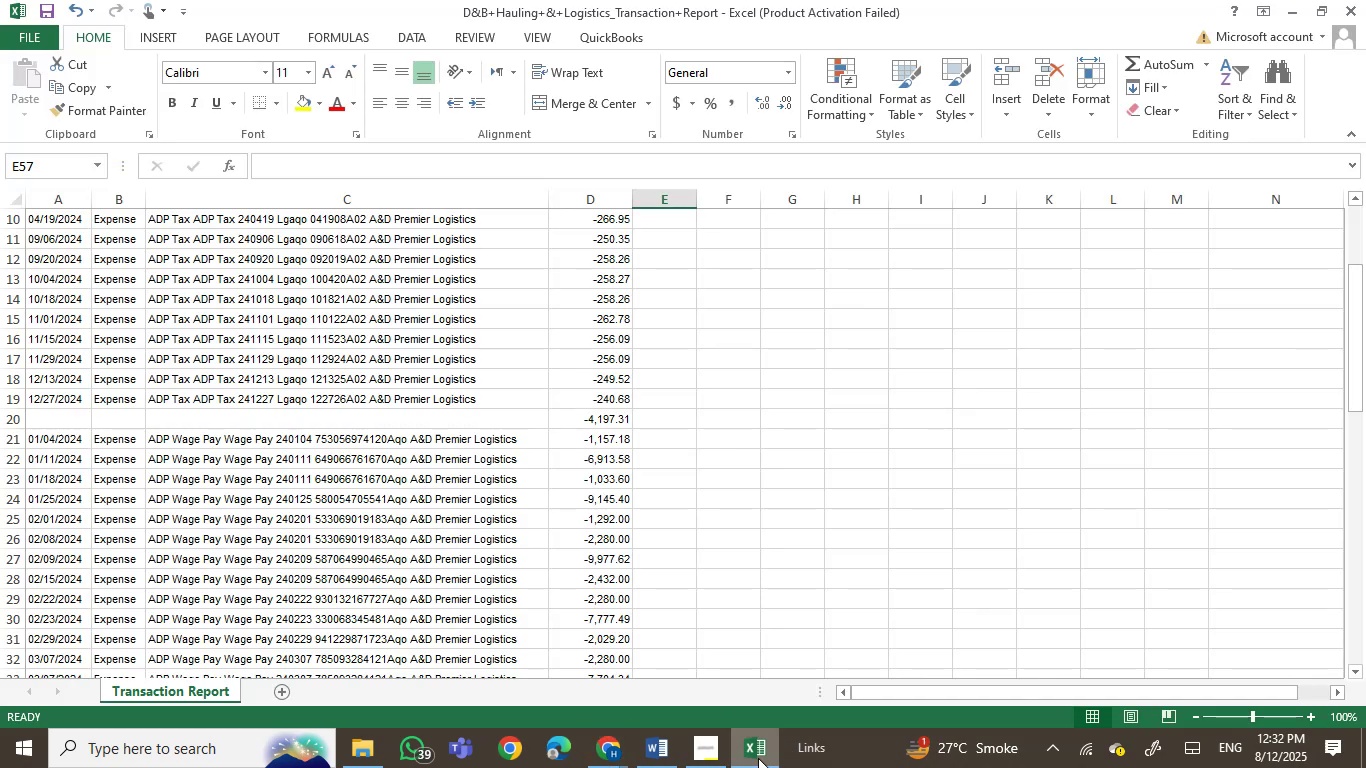 
left_click([758, 758])
 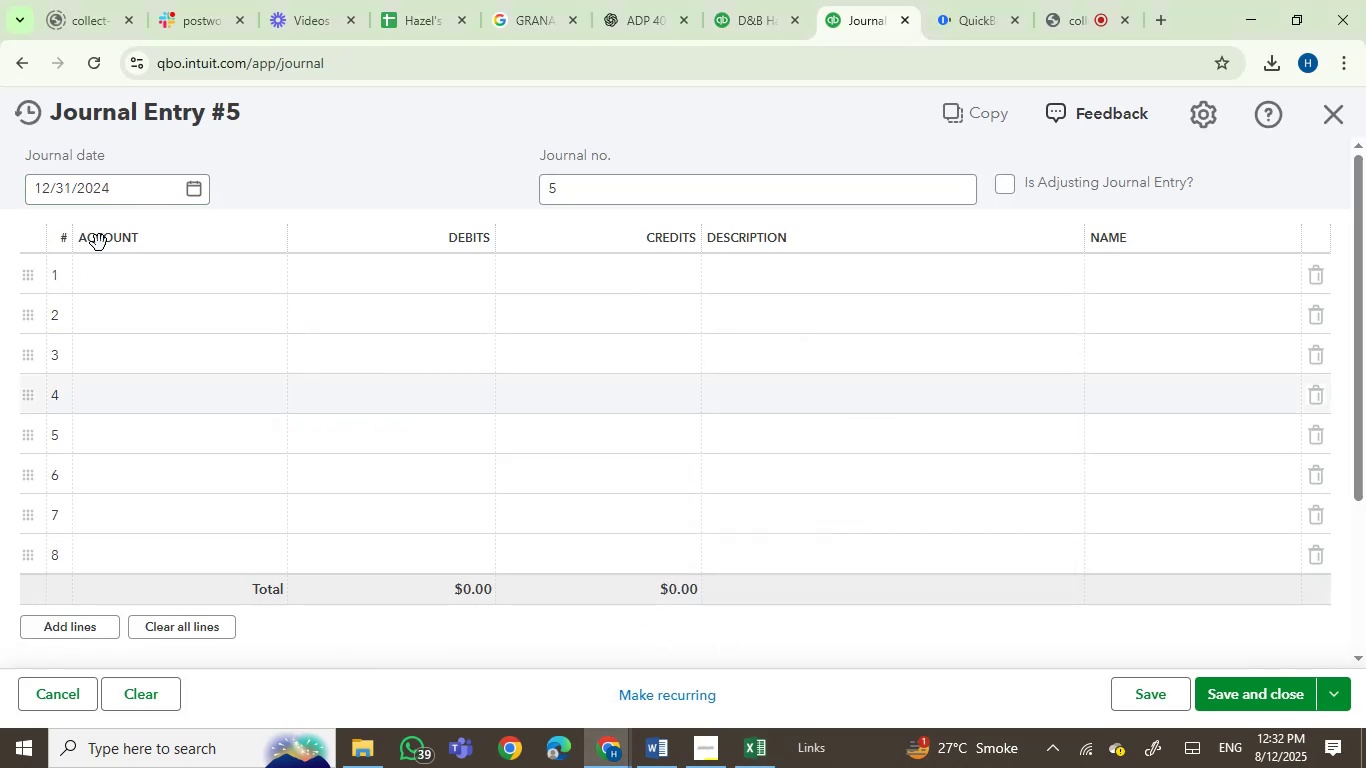 
left_click([137, 273])
 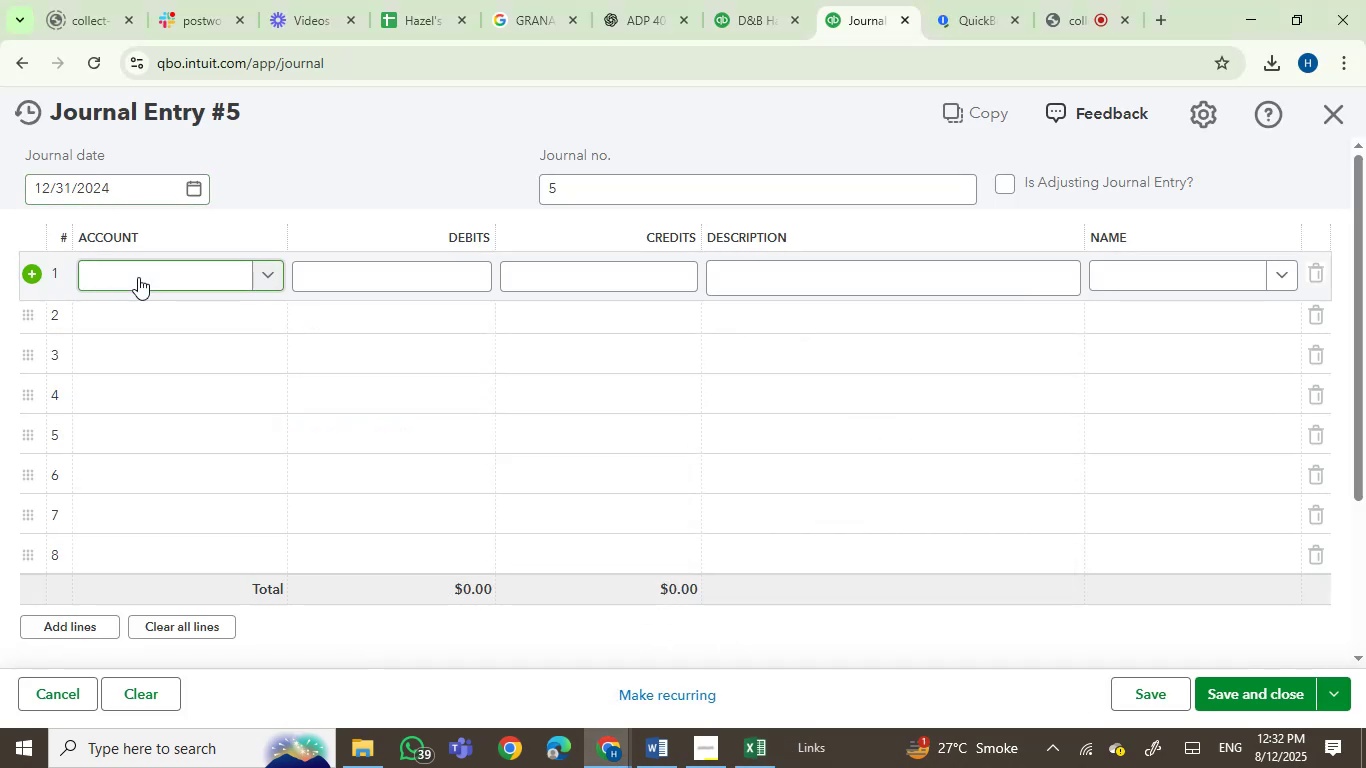 
type(sal)
 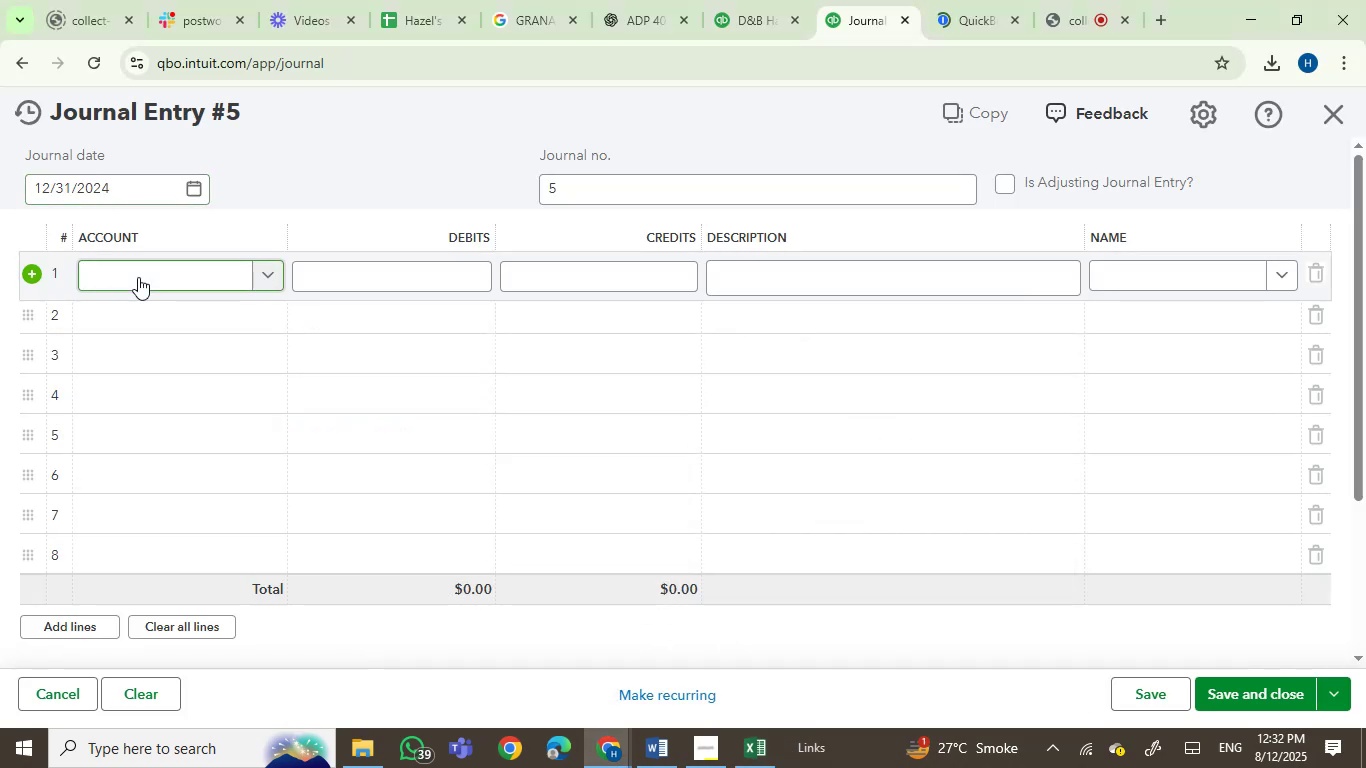 
left_click([138, 277])
 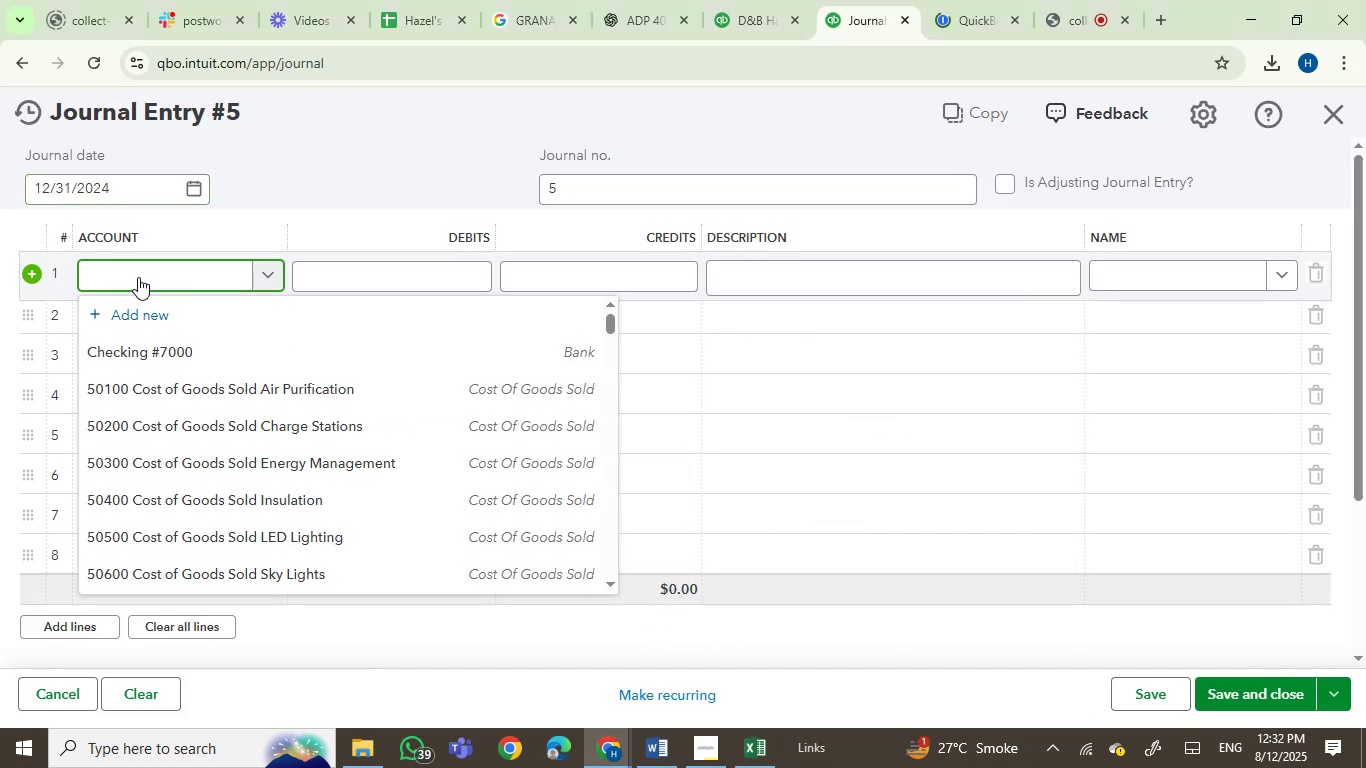 
type(sala)
 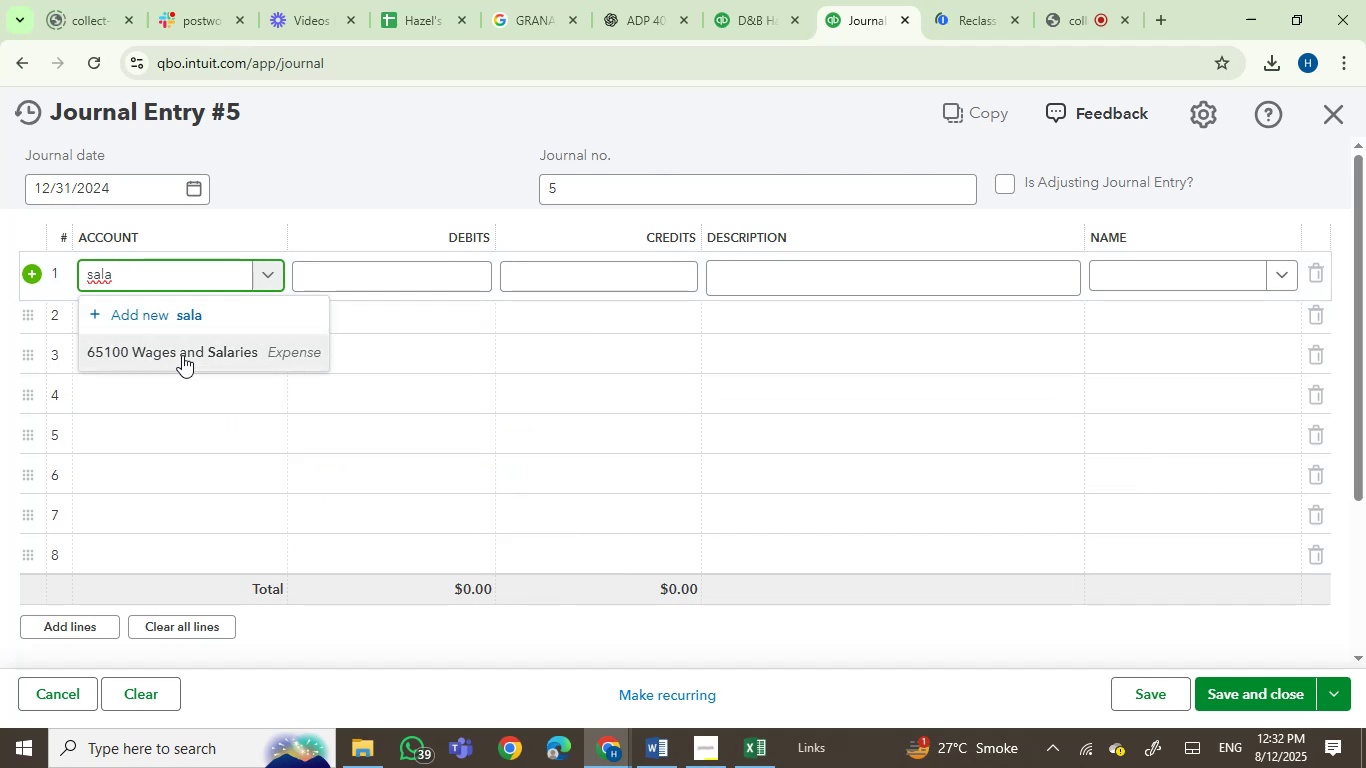 
left_click([182, 354])
 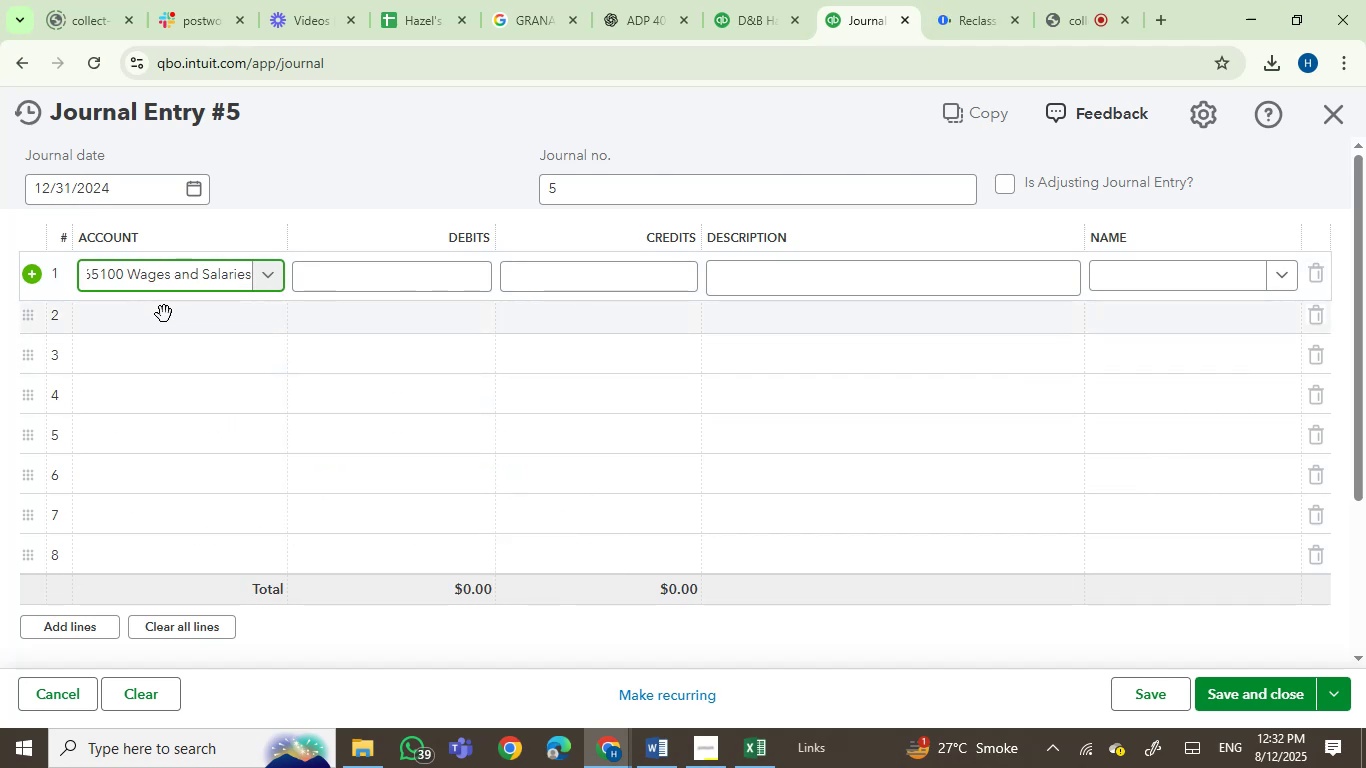 
left_click([164, 314])
 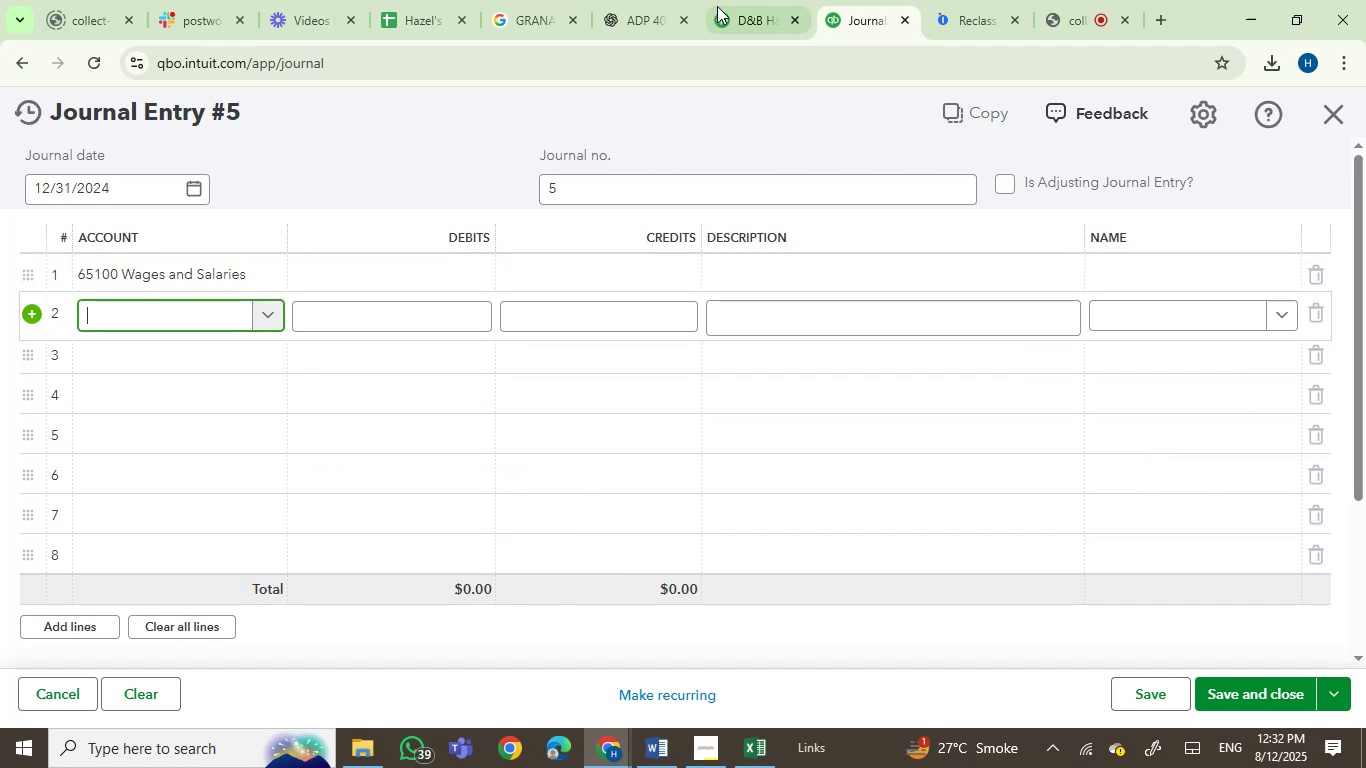 
left_click([730, 0])
 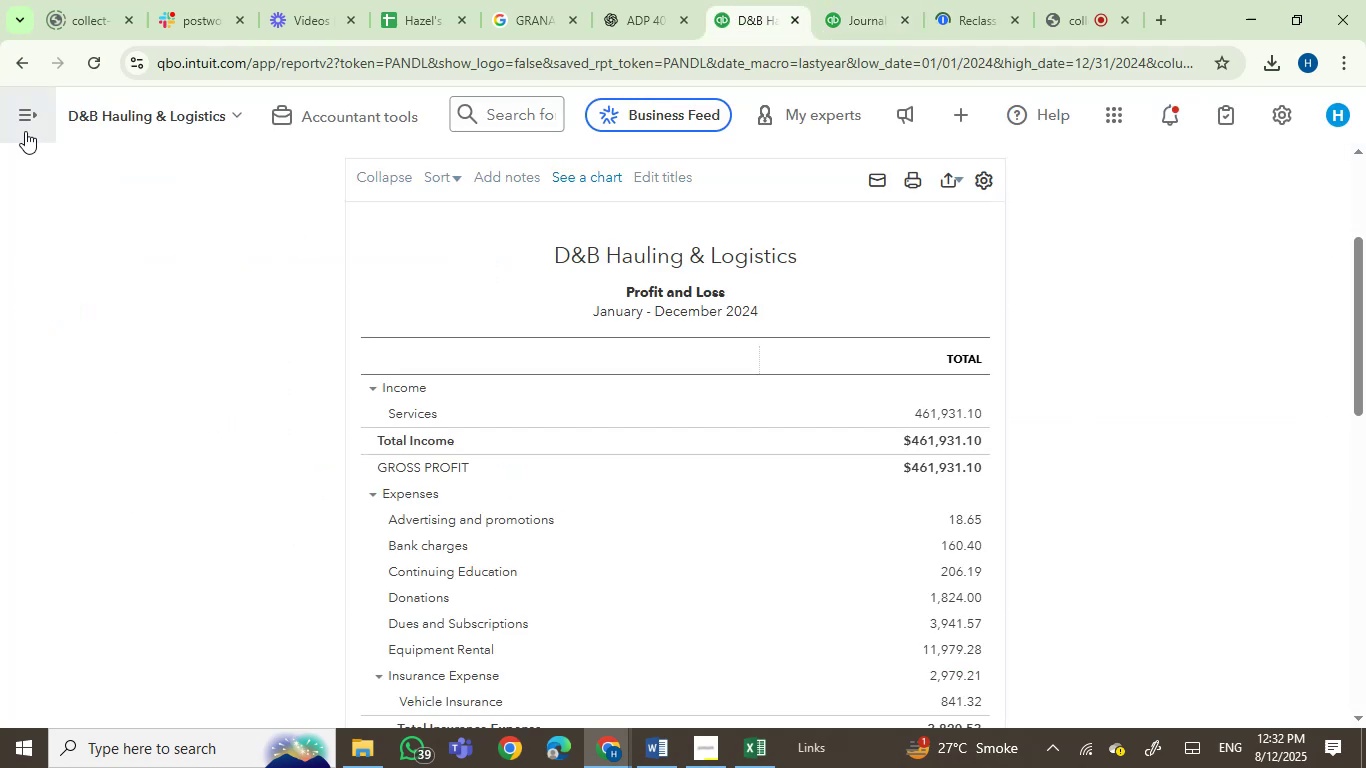 
left_click([25, 118])
 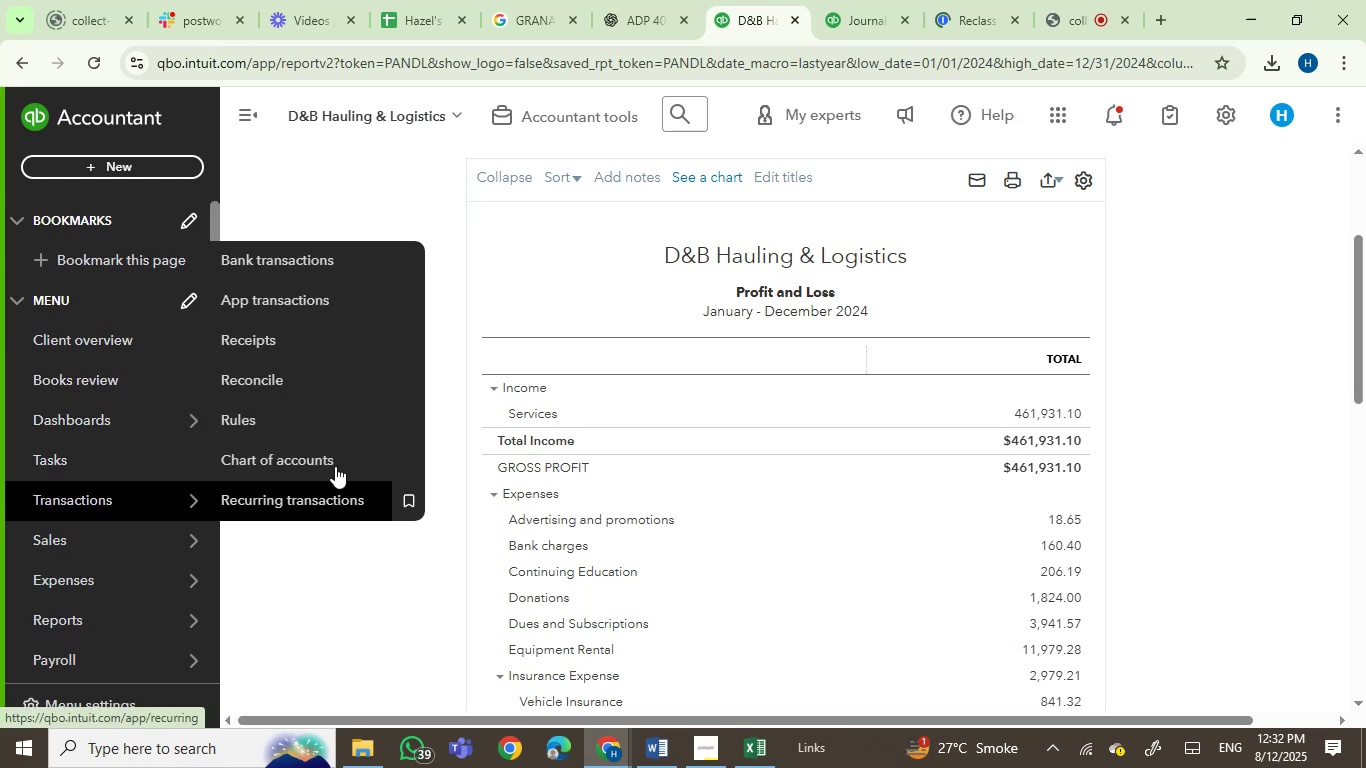 
right_click([315, 268])
 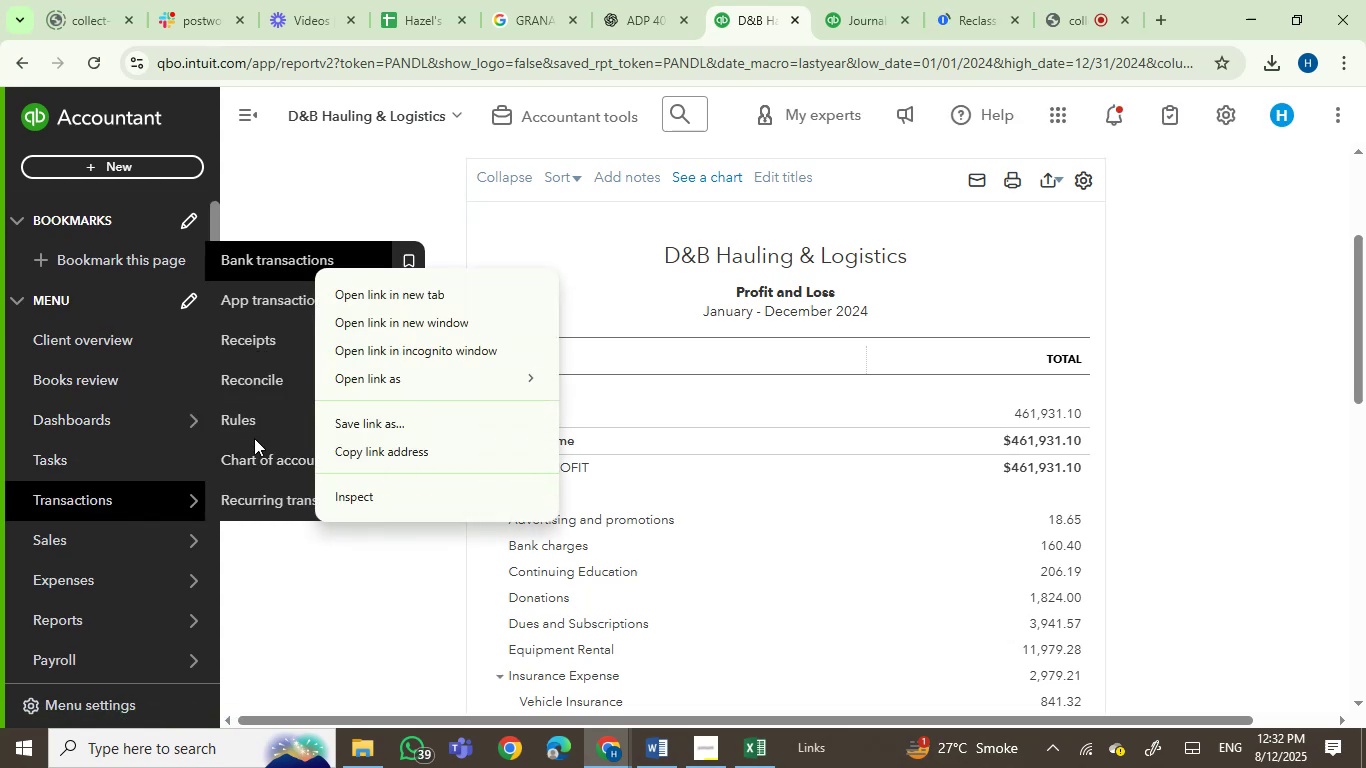 
right_click([259, 462])
 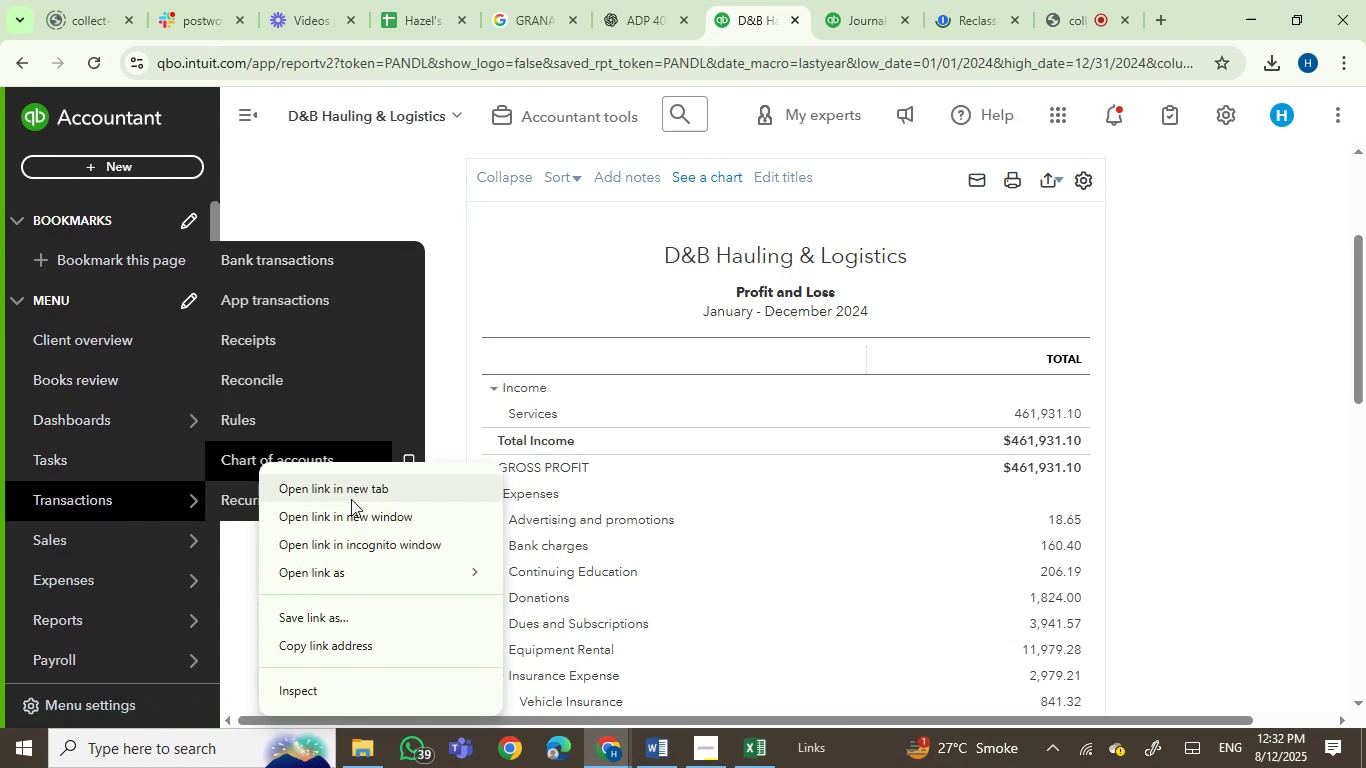 
left_click([354, 489])
 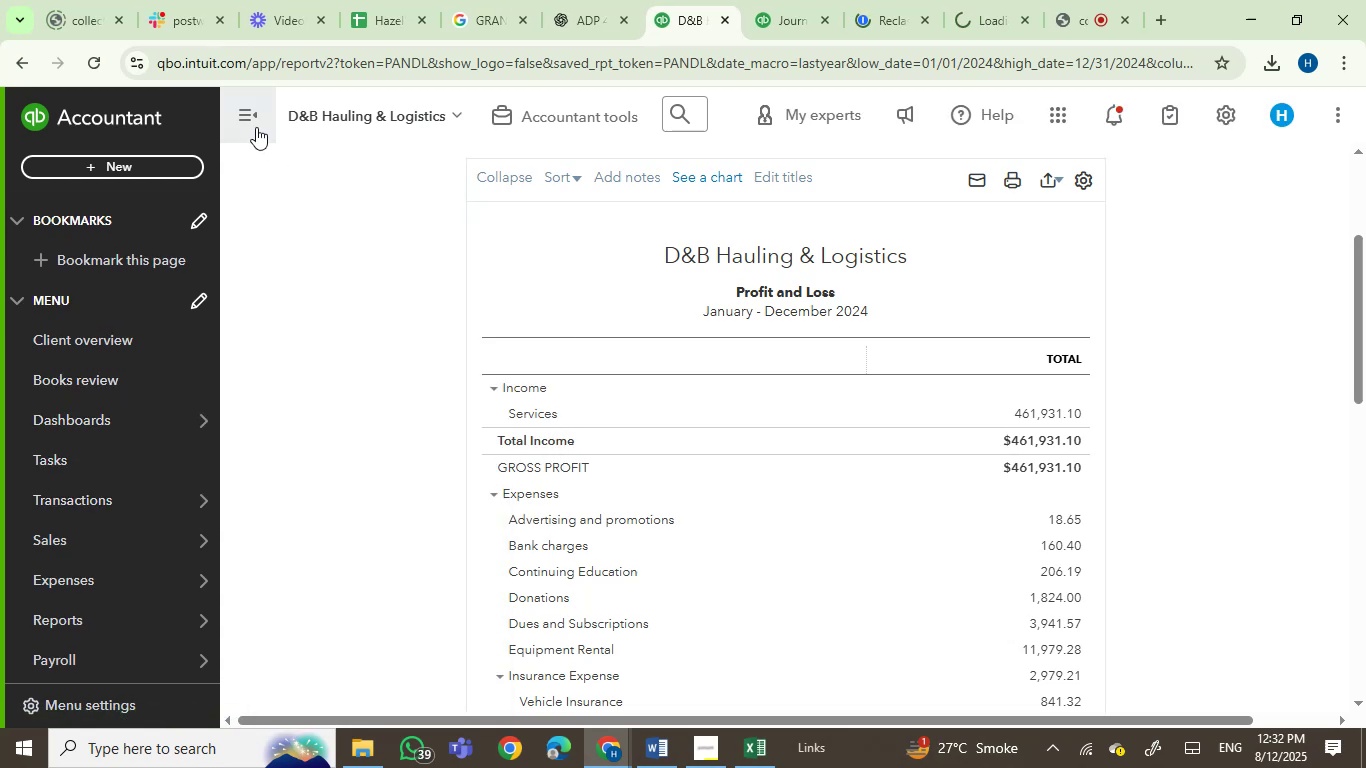 
left_click([246, 115])
 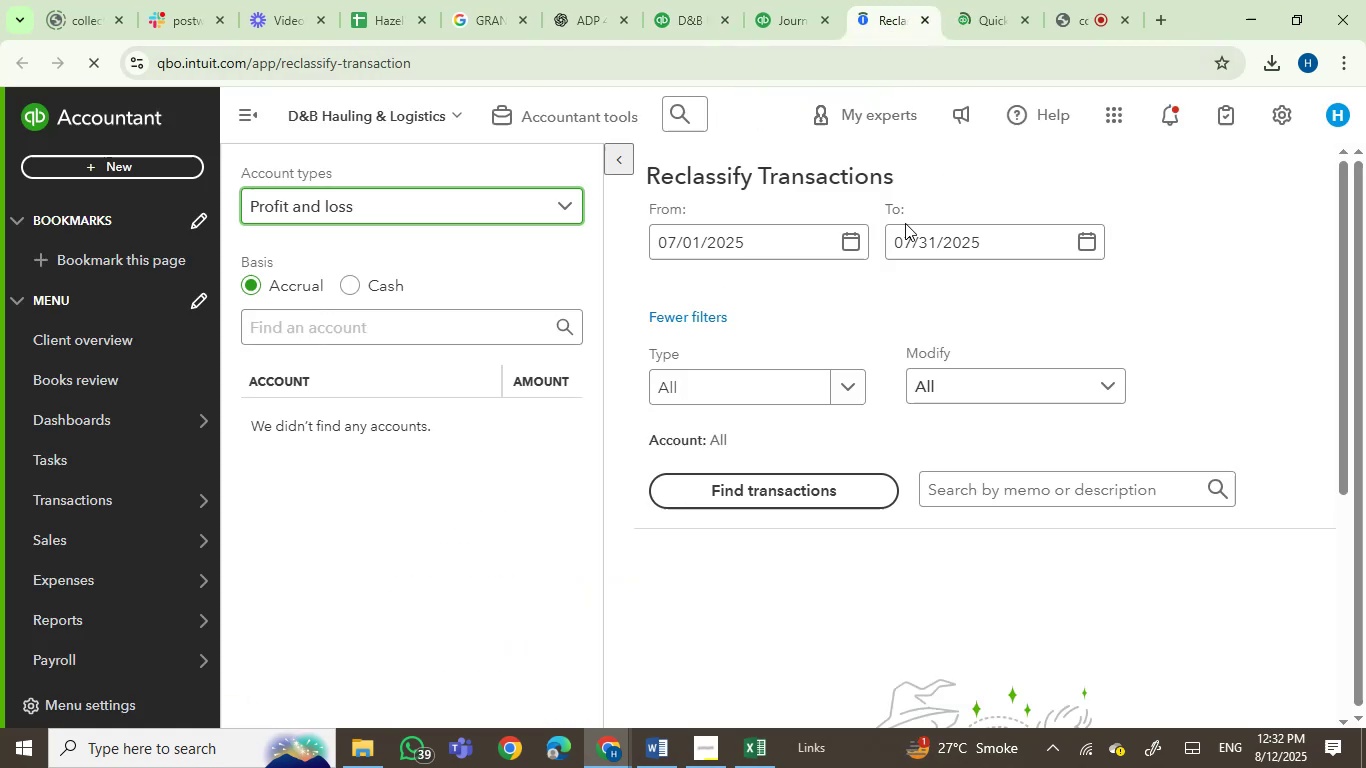 
left_click([240, 110])
 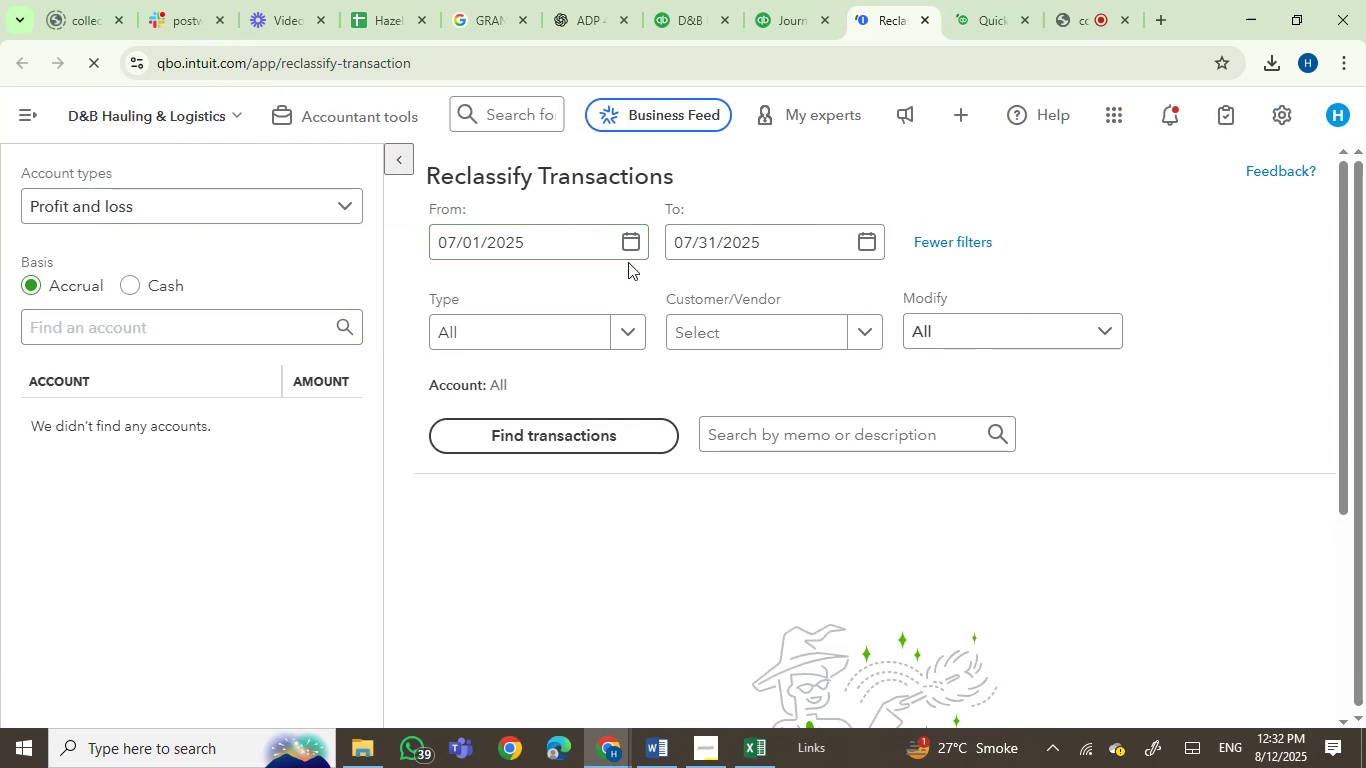 
left_click([626, 251])
 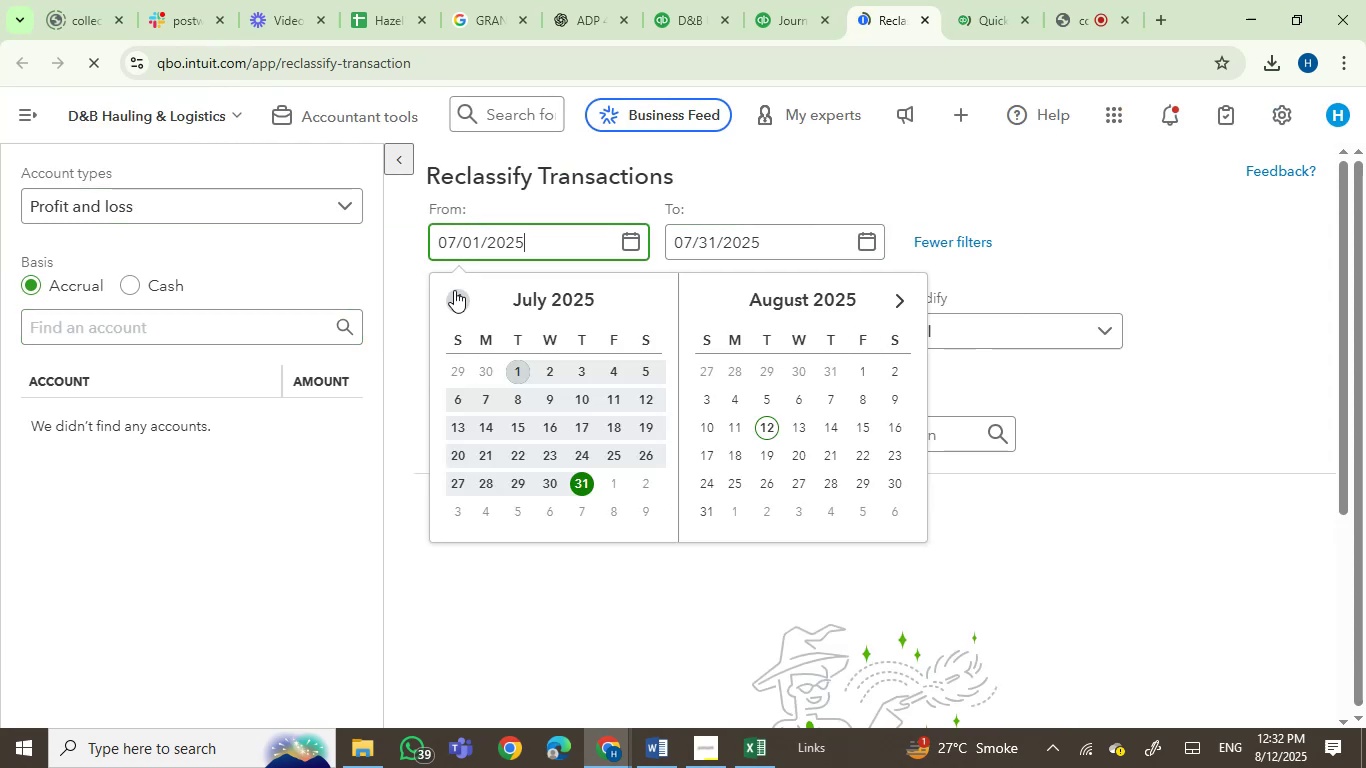 
double_click([454, 290])
 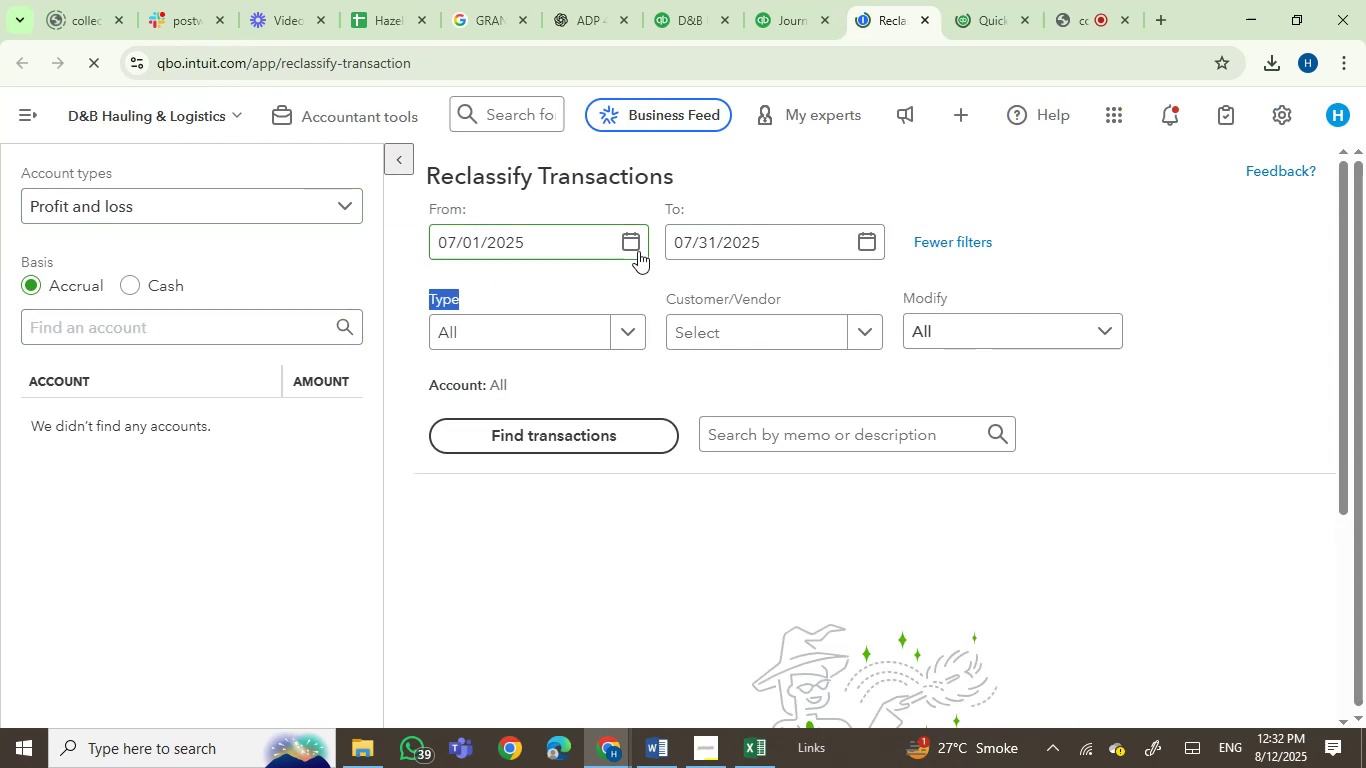 
left_click([637, 241])
 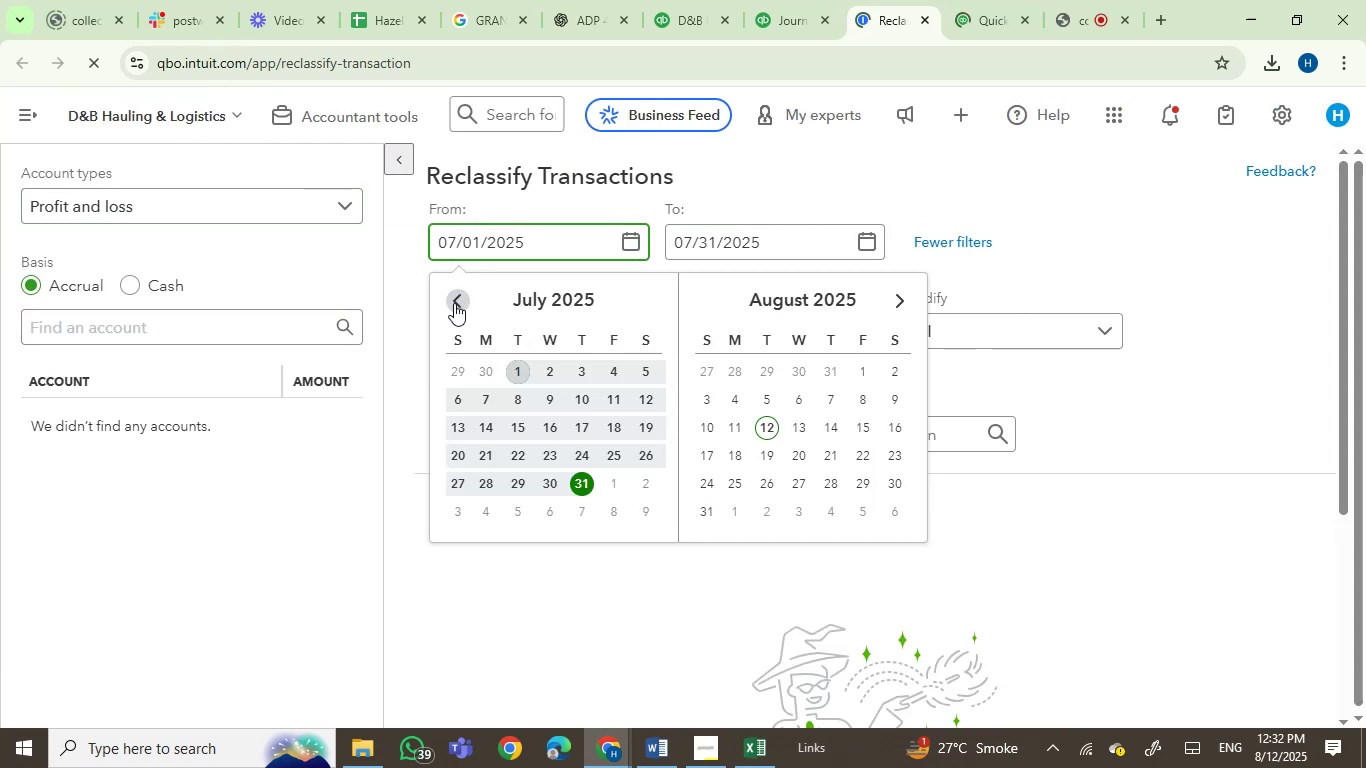 
double_click([454, 306])
 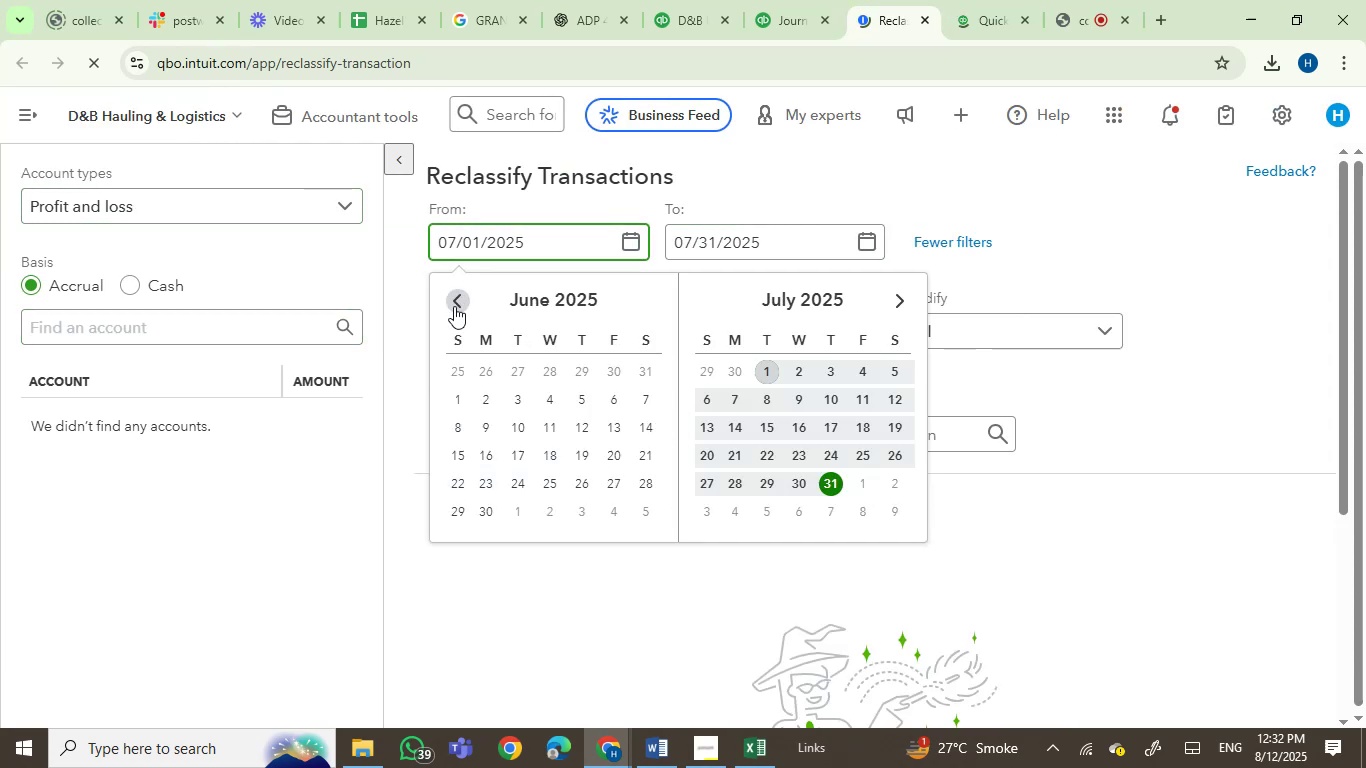 
triple_click([454, 306])
 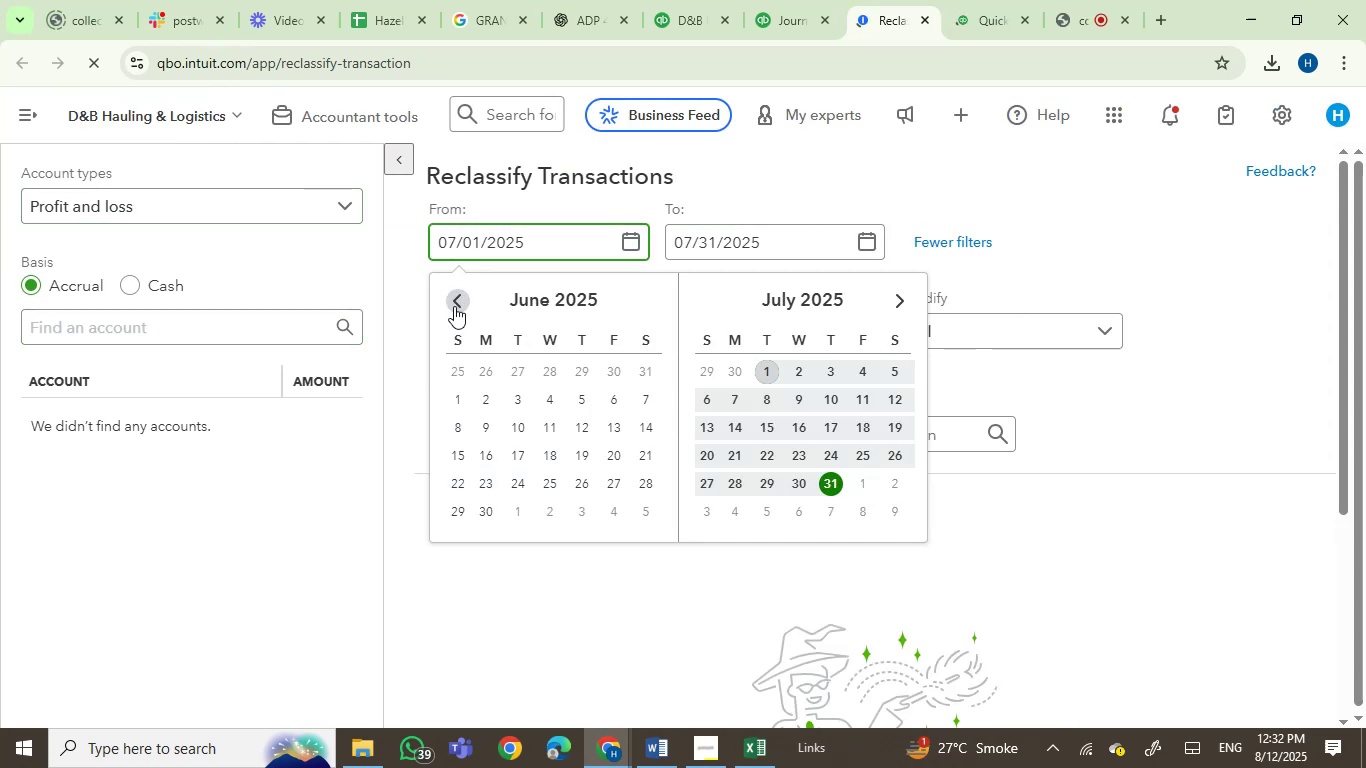 
triple_click([454, 306])
 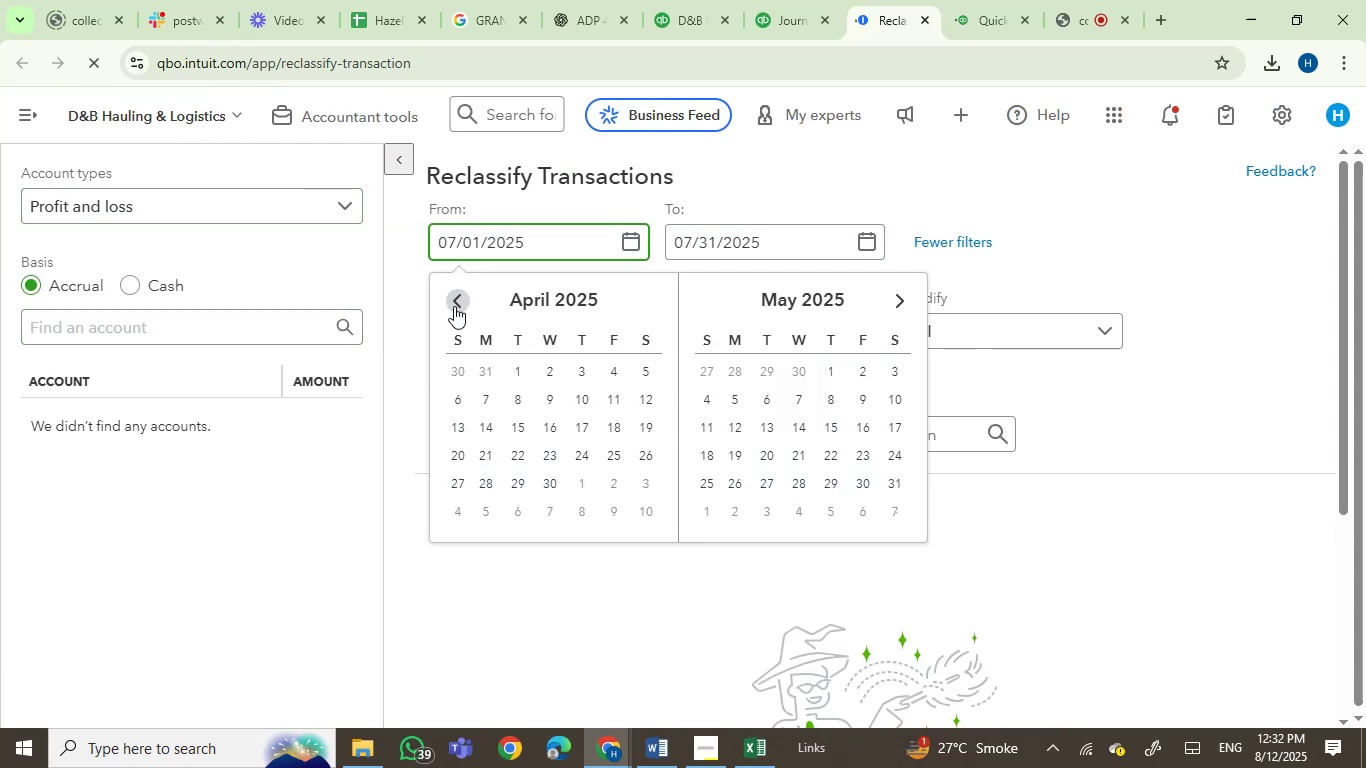 
triple_click([454, 306])
 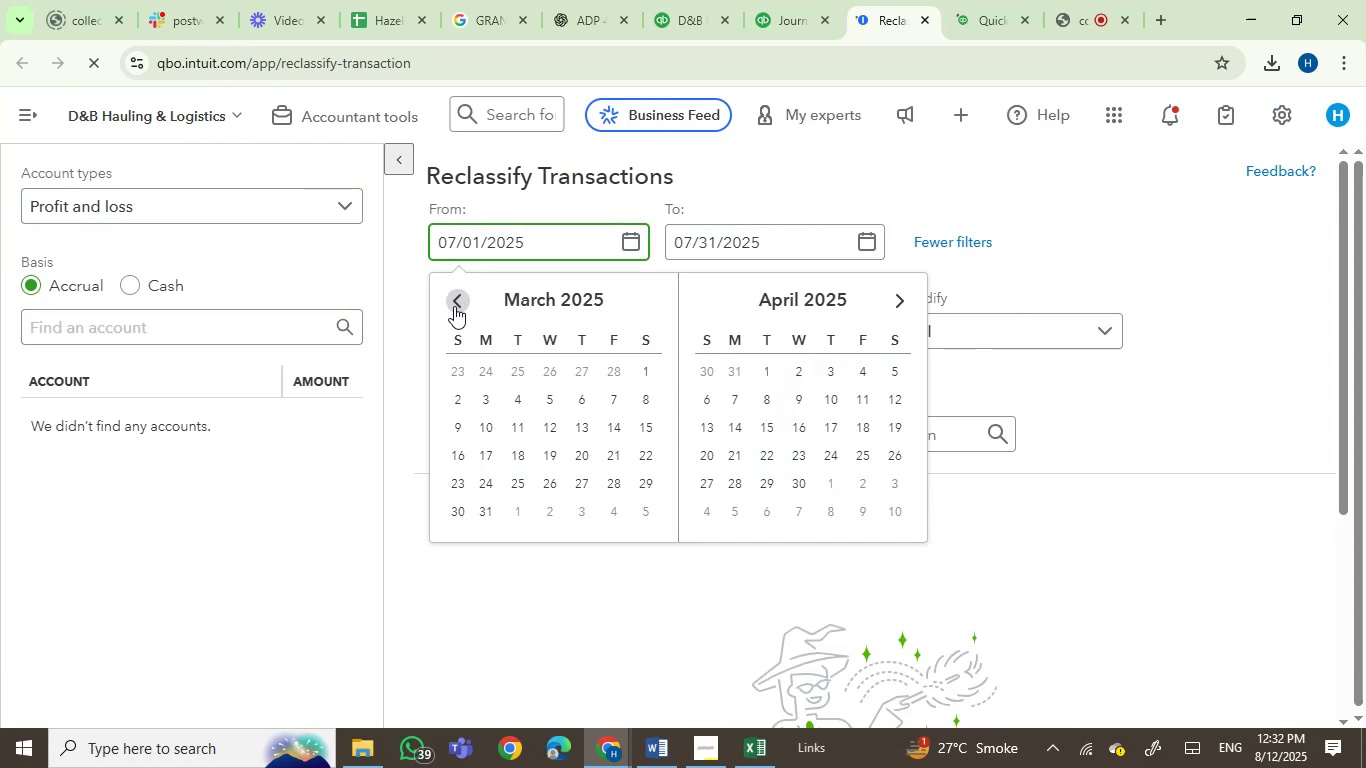 
triple_click([454, 306])
 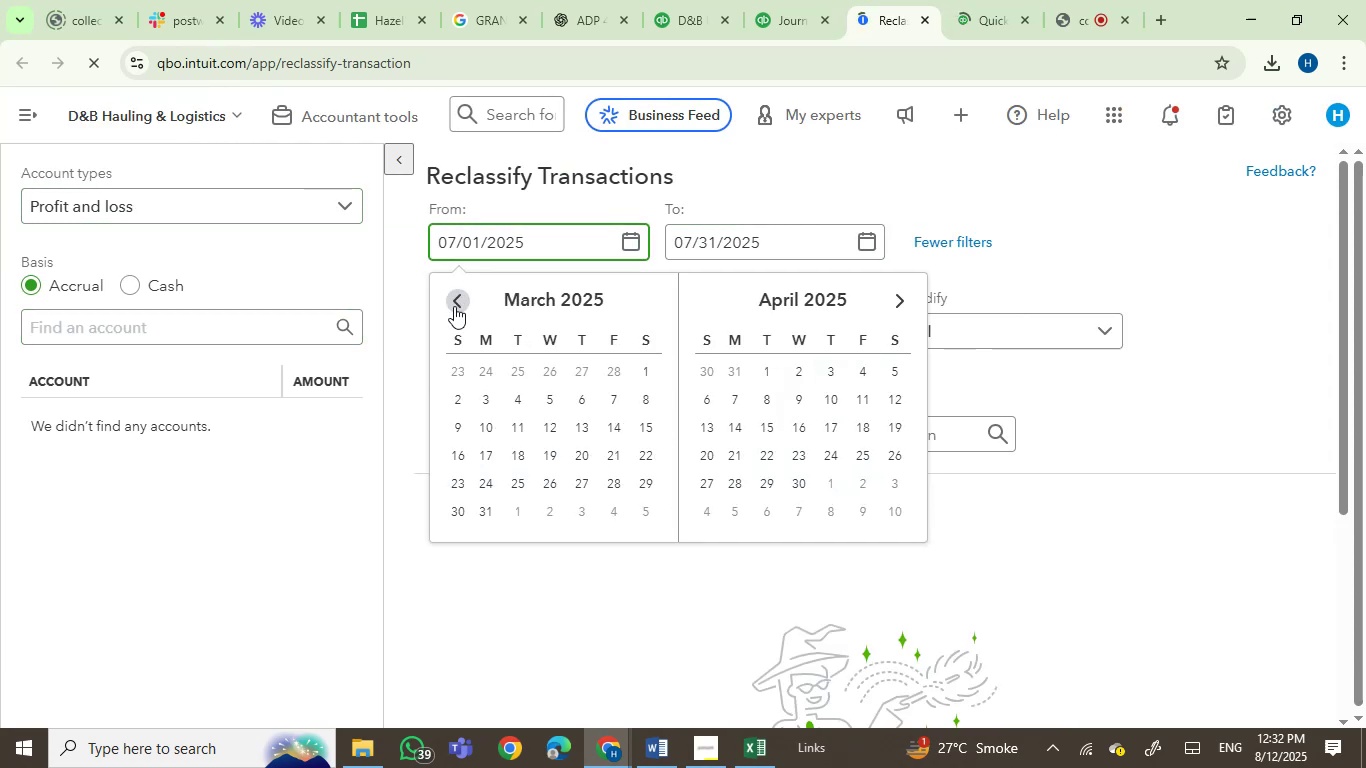 
triple_click([454, 306])
 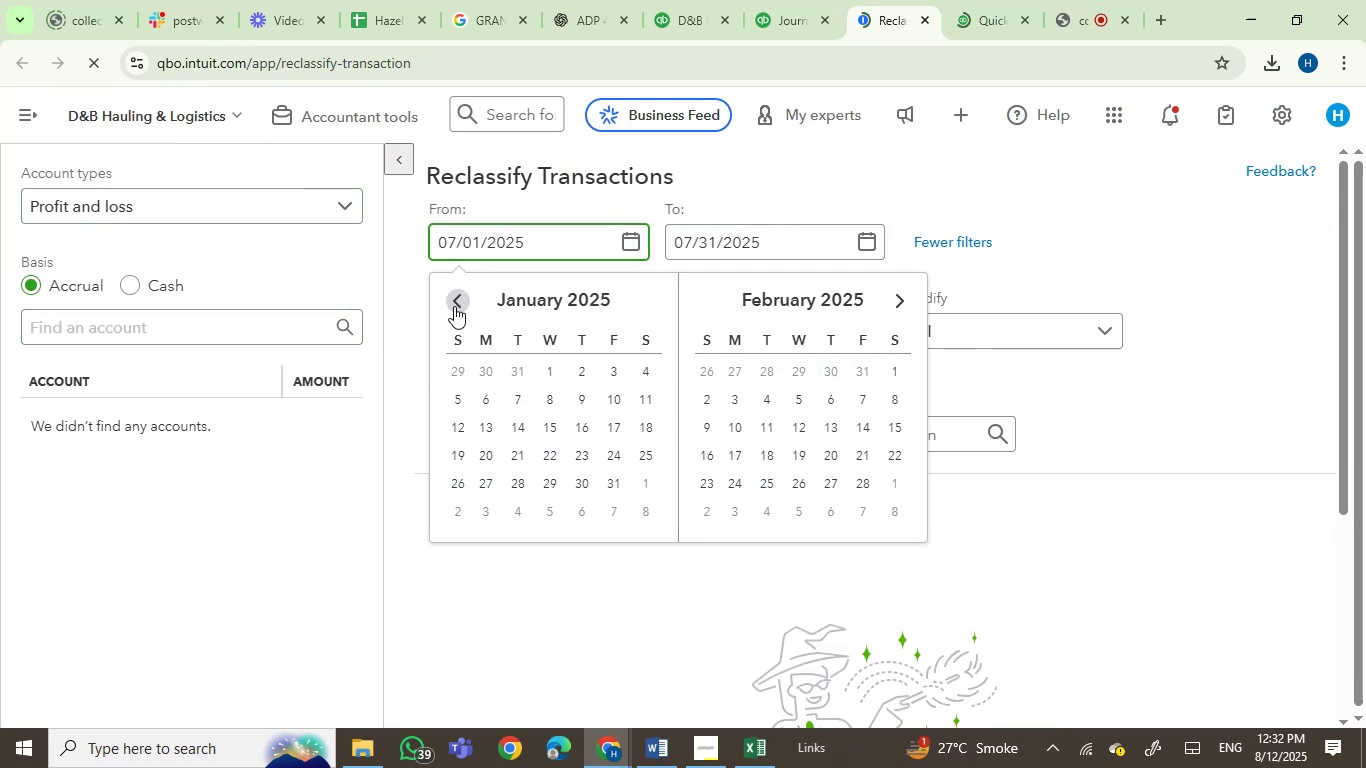 
triple_click([454, 306])
 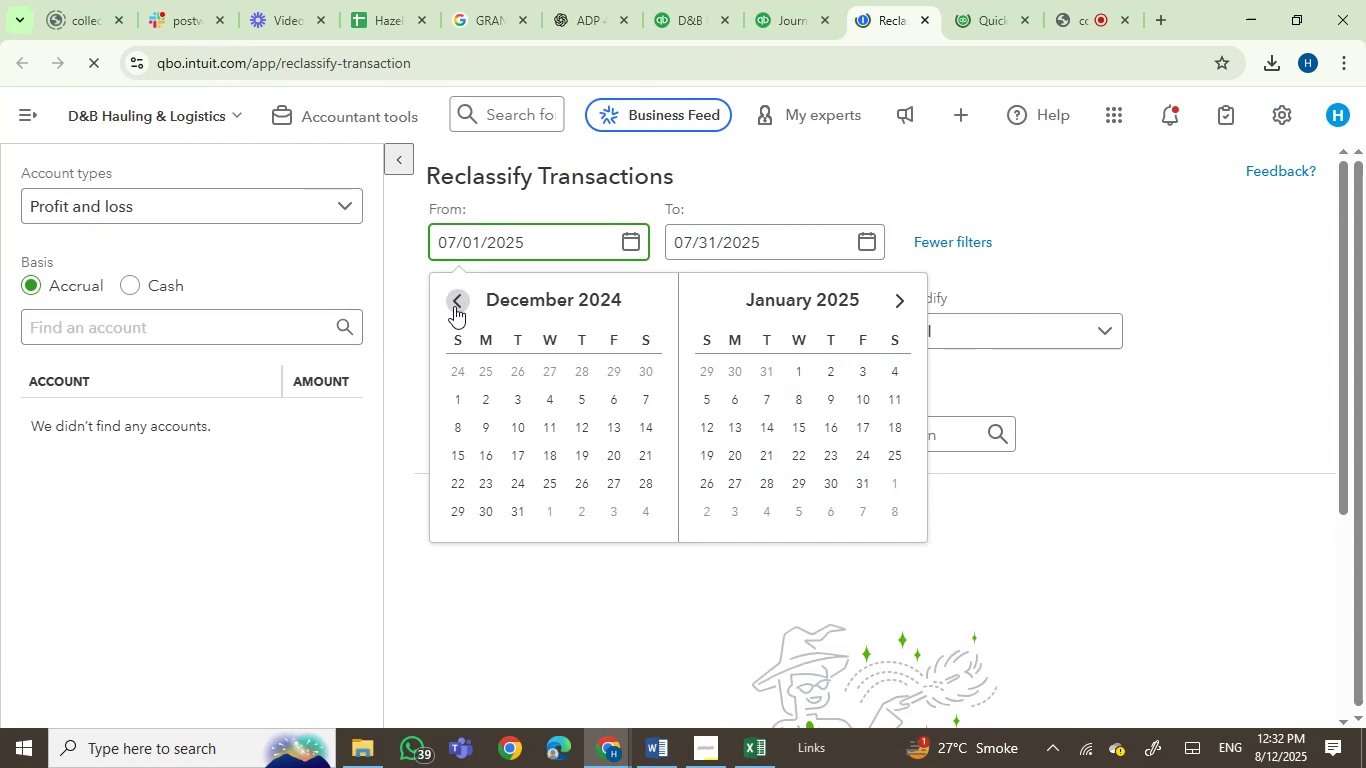 
triple_click([454, 306])
 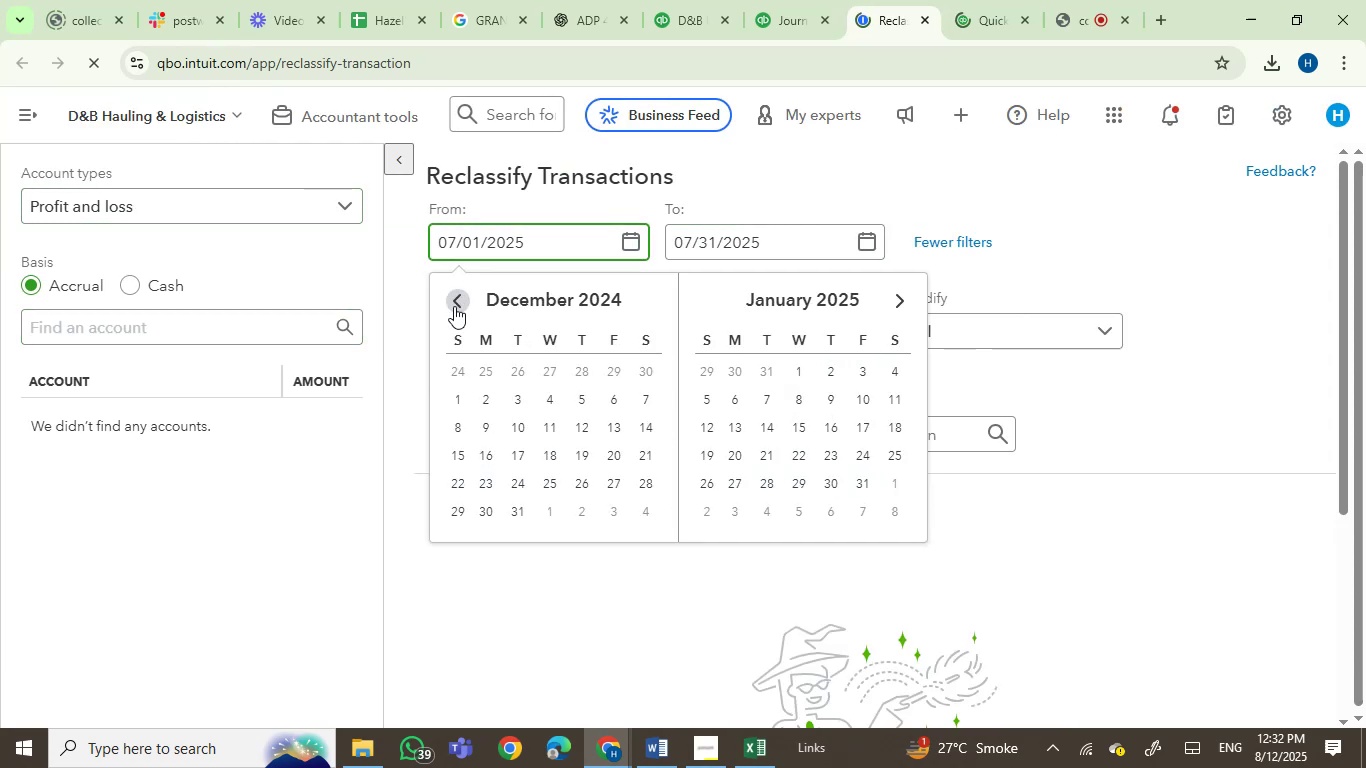 
triple_click([454, 306])
 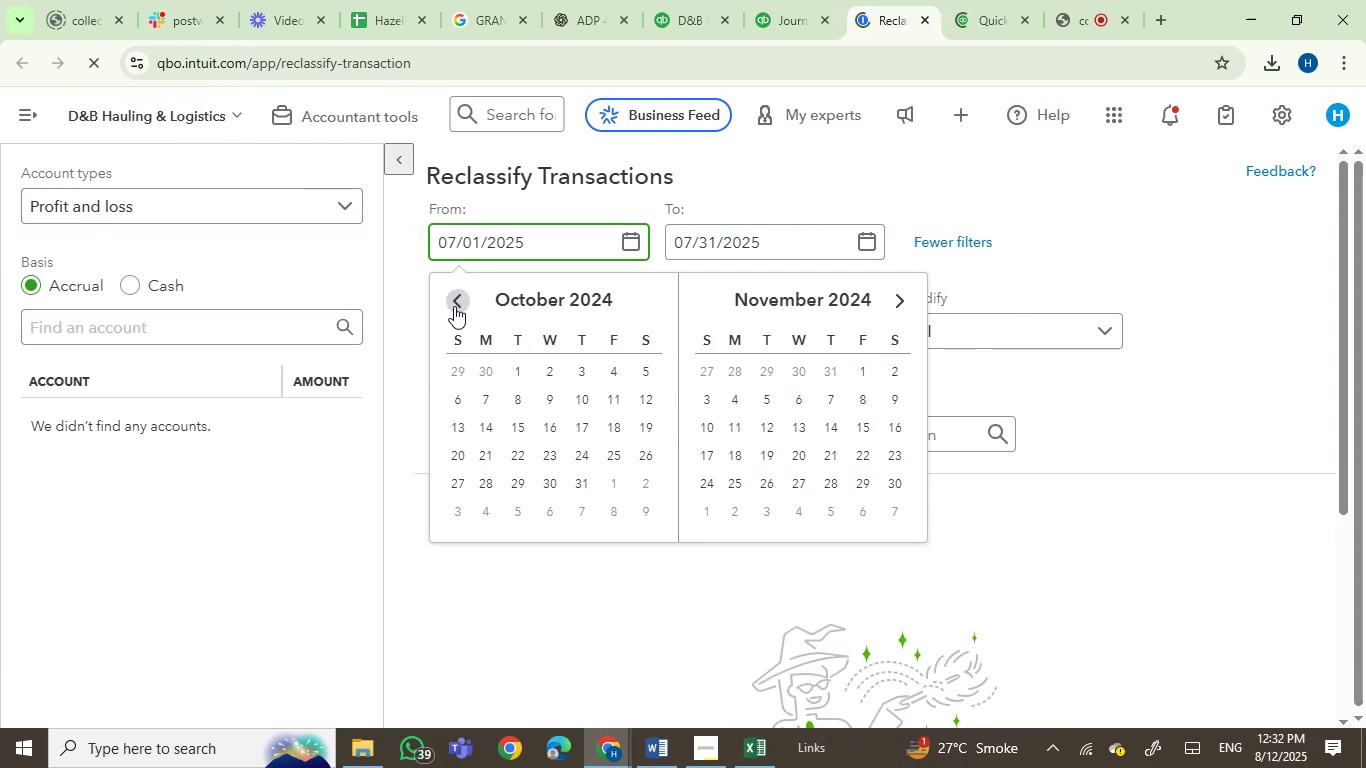 
triple_click([454, 306])
 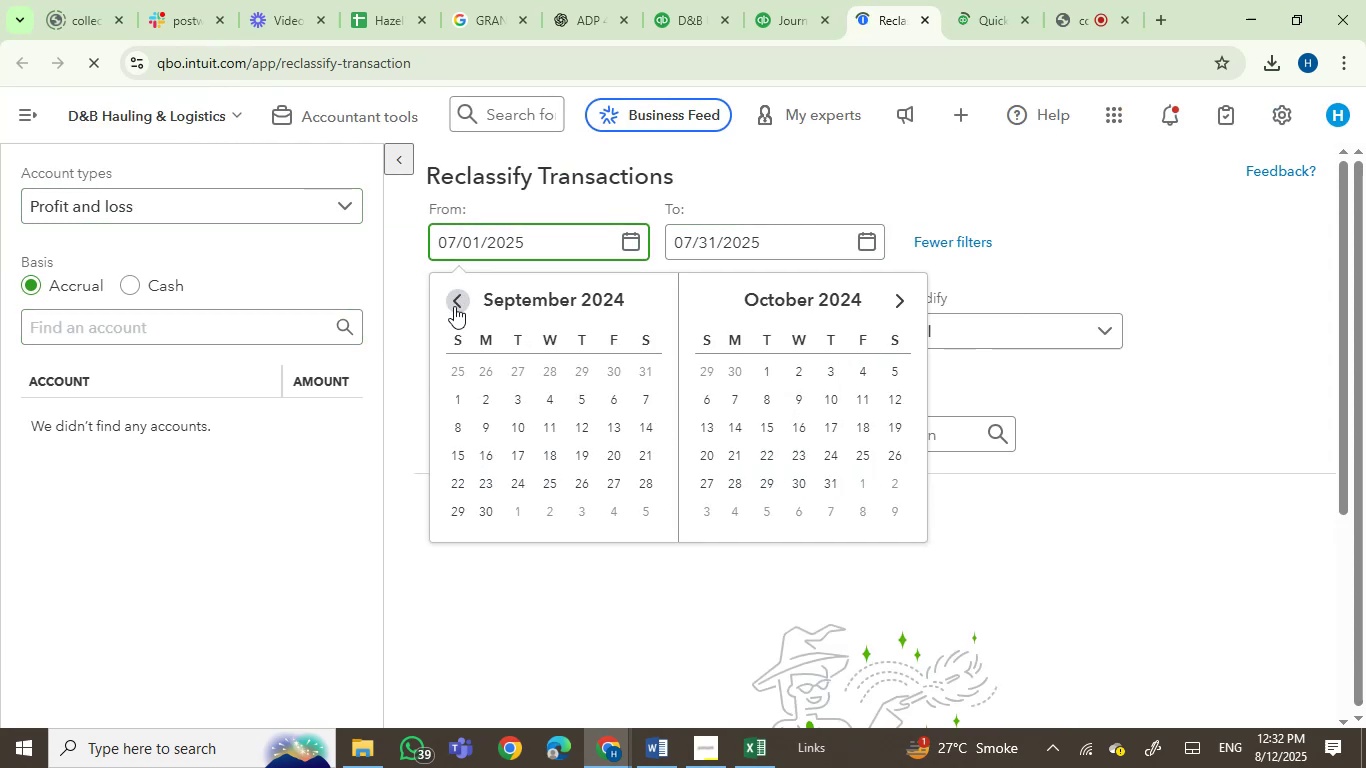 
triple_click([454, 306])
 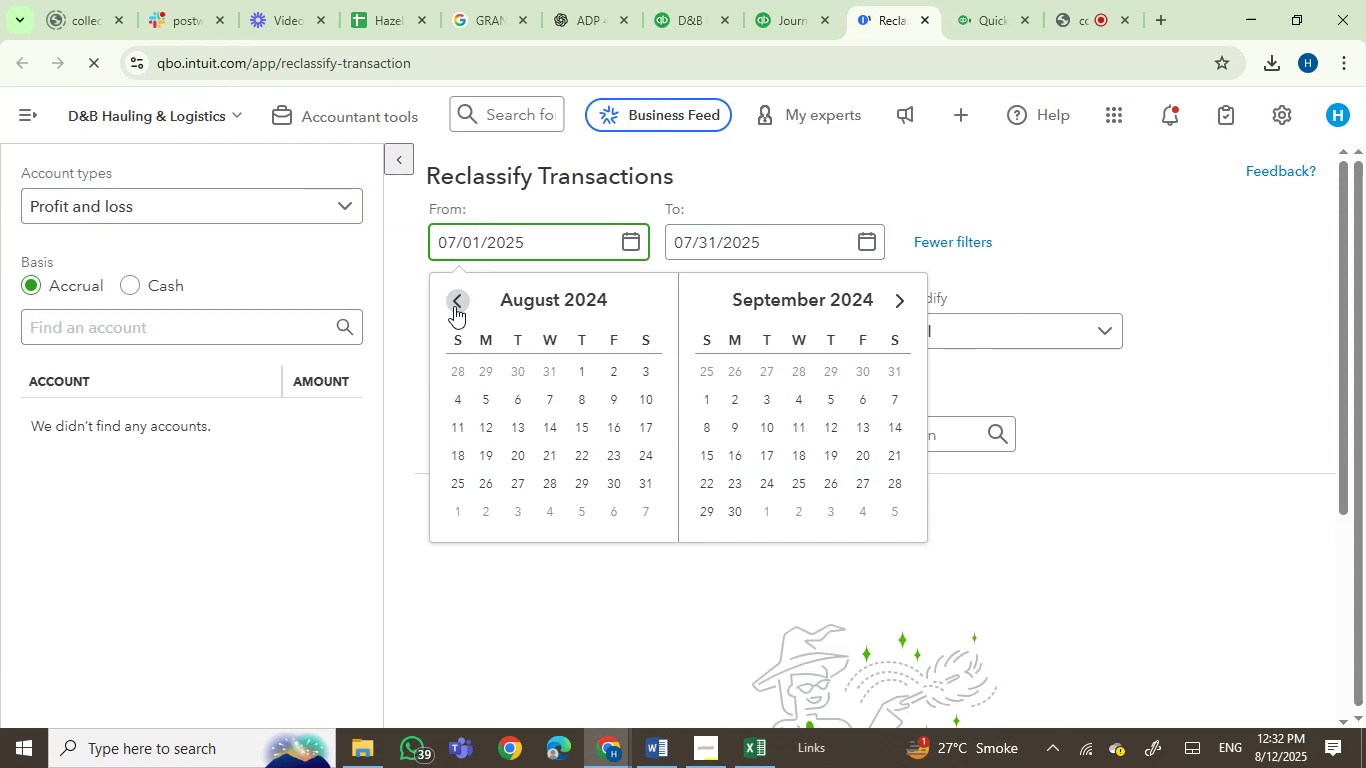 
triple_click([454, 306])
 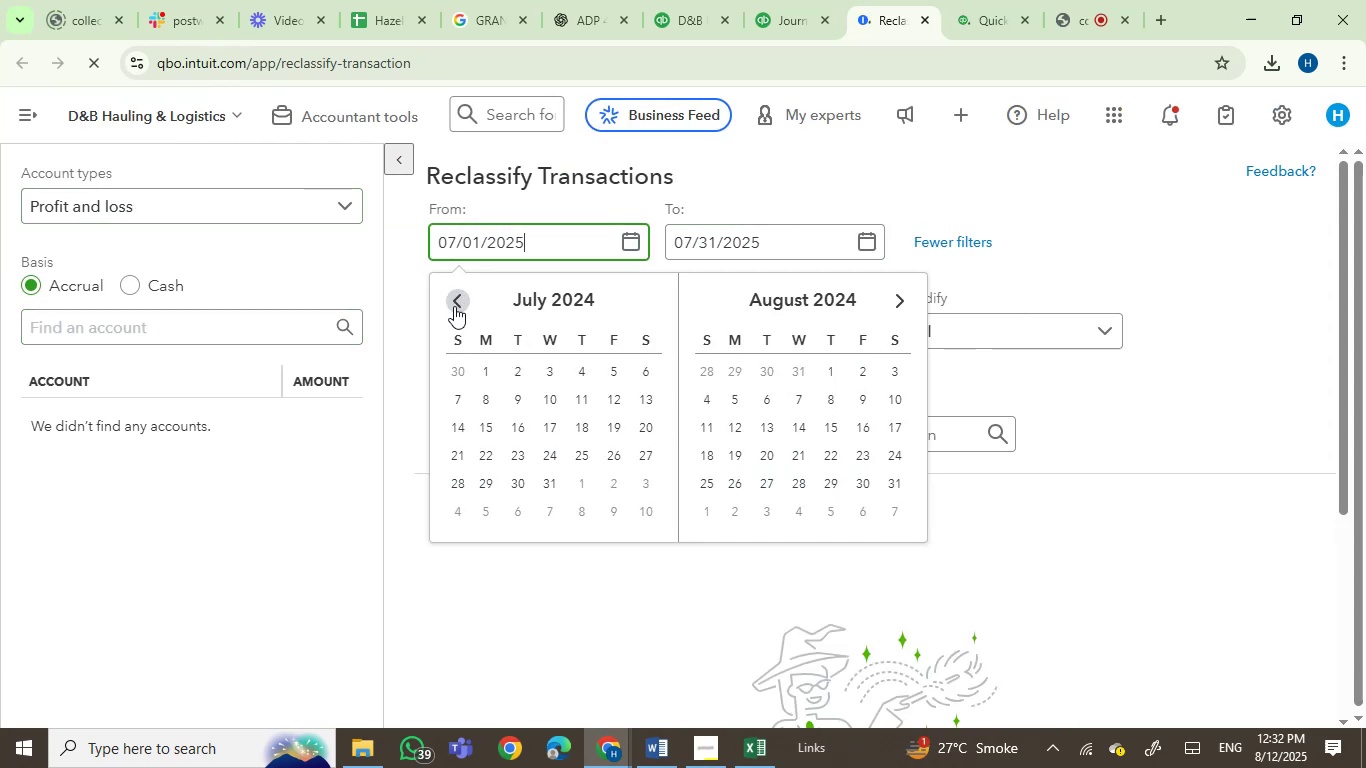 
triple_click([454, 306])
 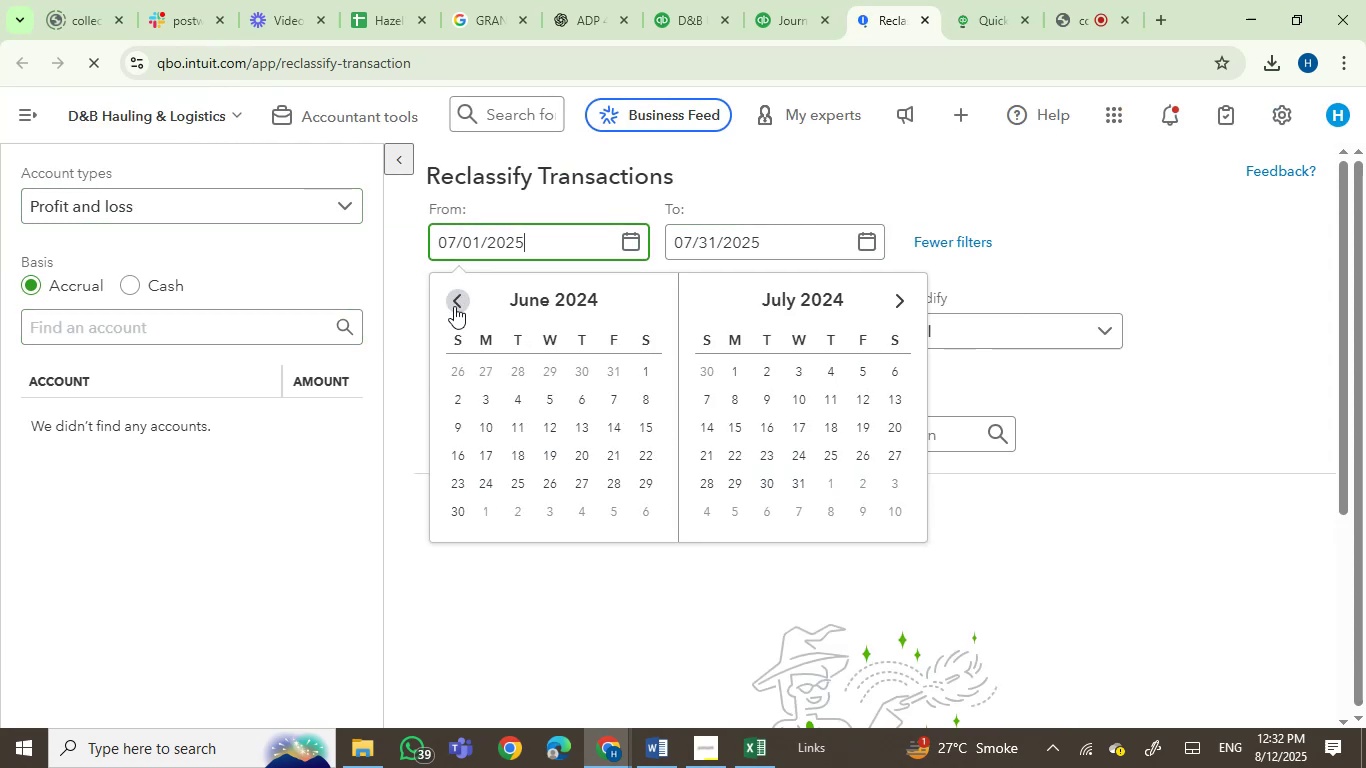 
triple_click([454, 306])
 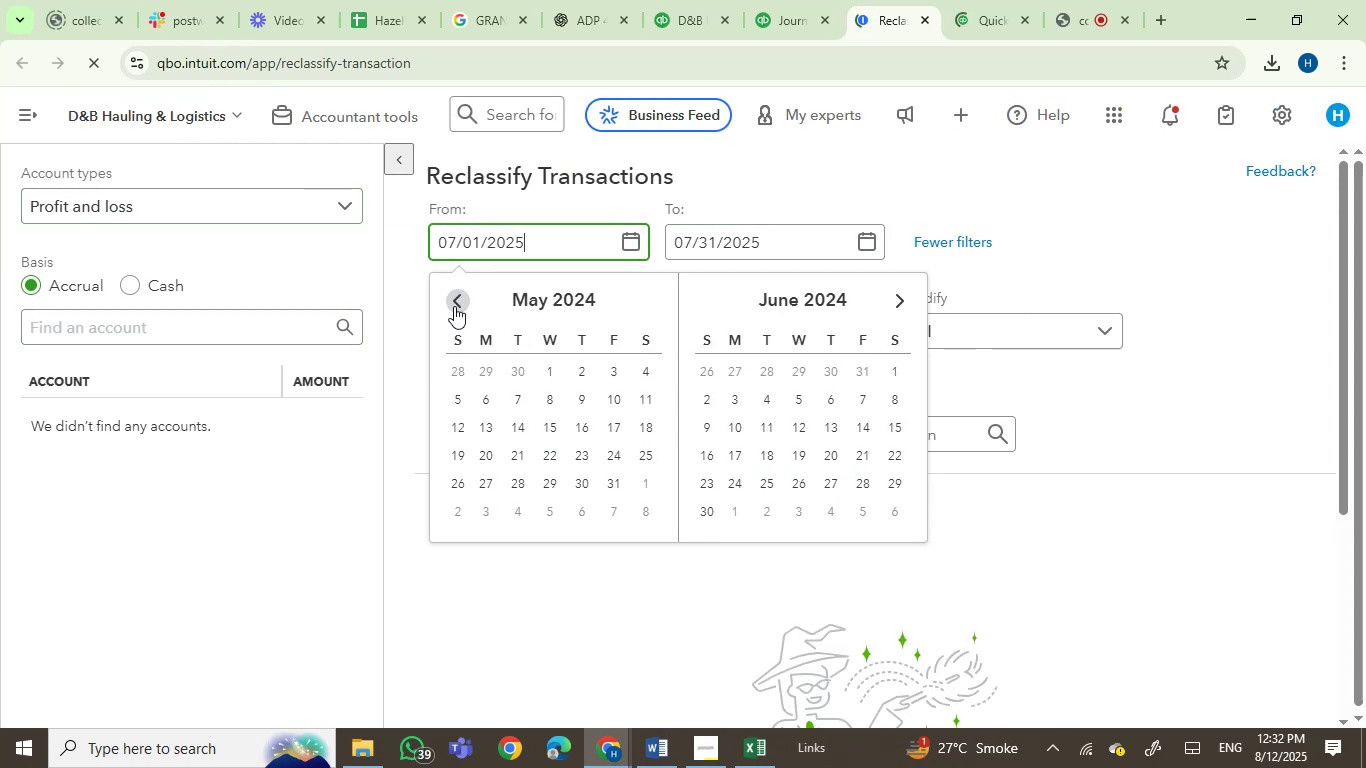 
triple_click([454, 306])
 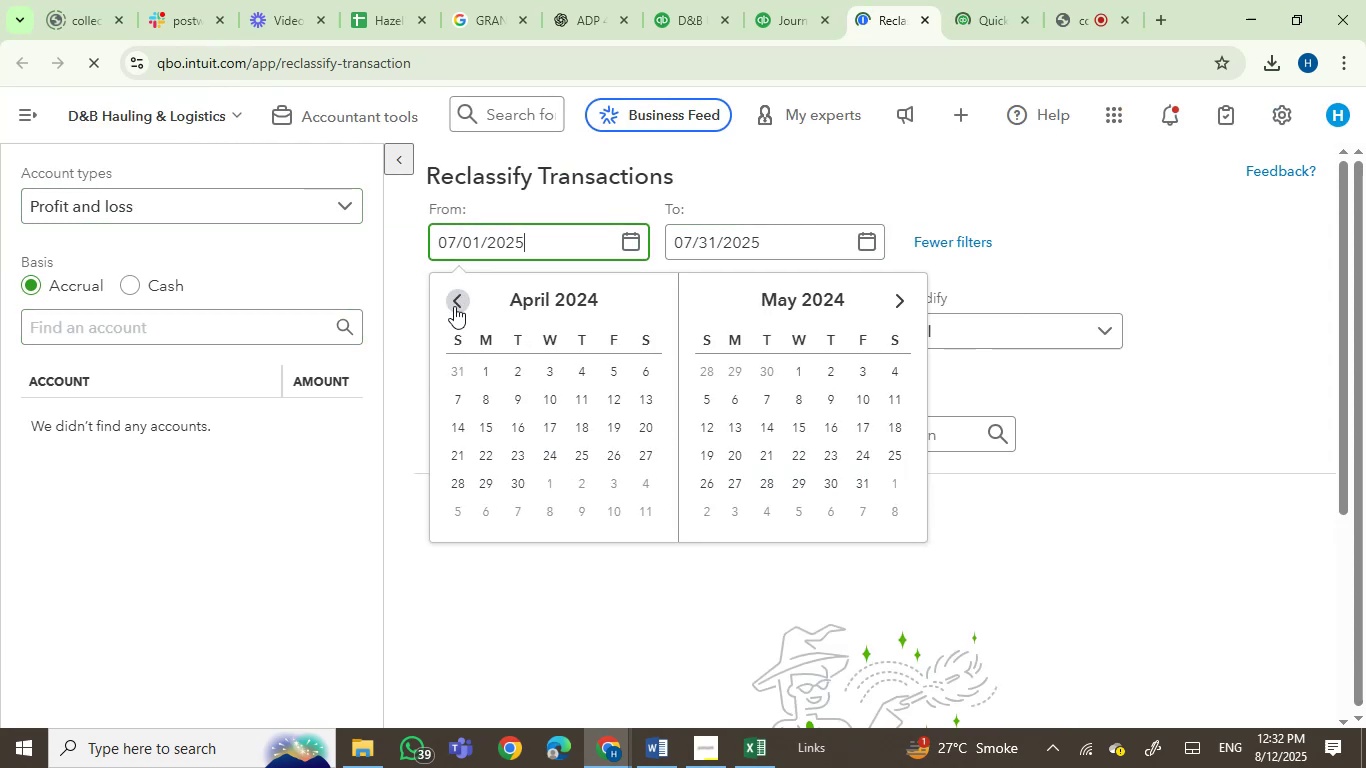 
triple_click([454, 306])
 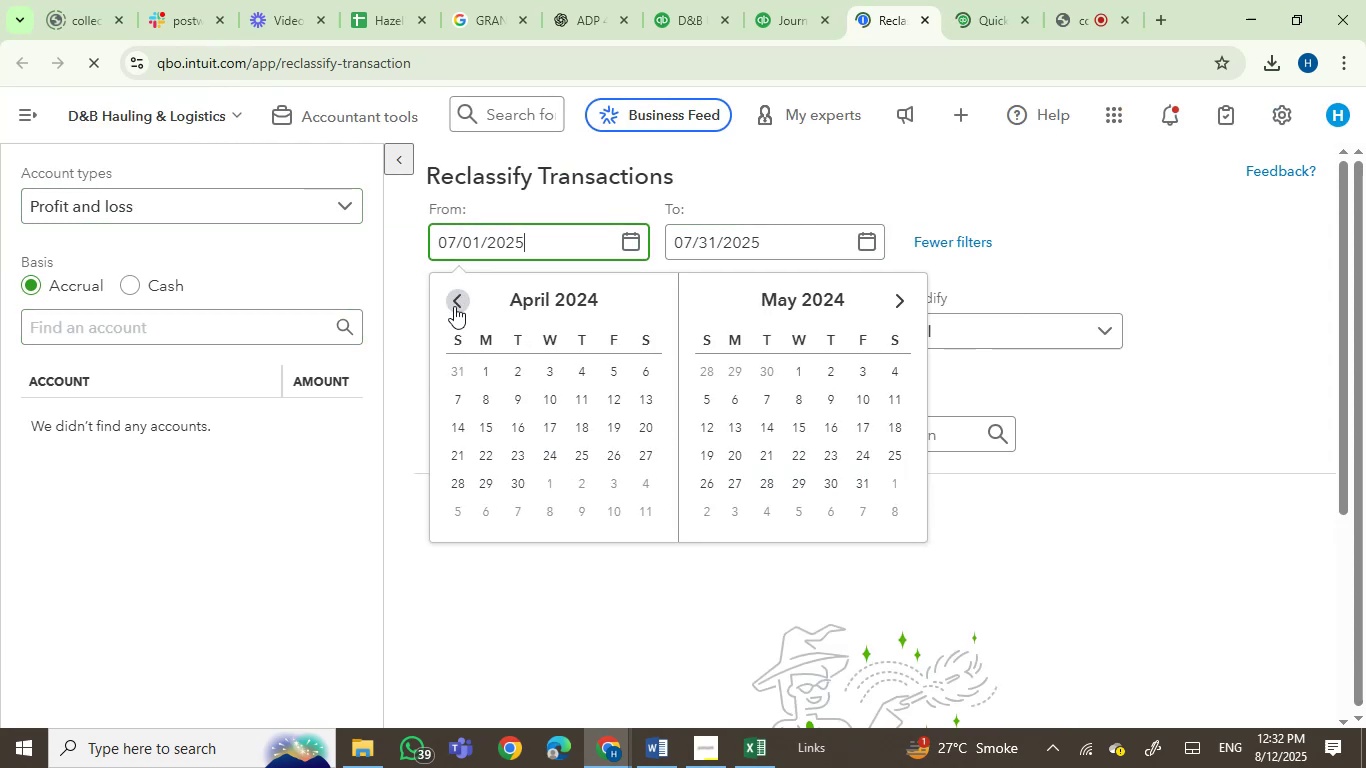 
triple_click([454, 306])
 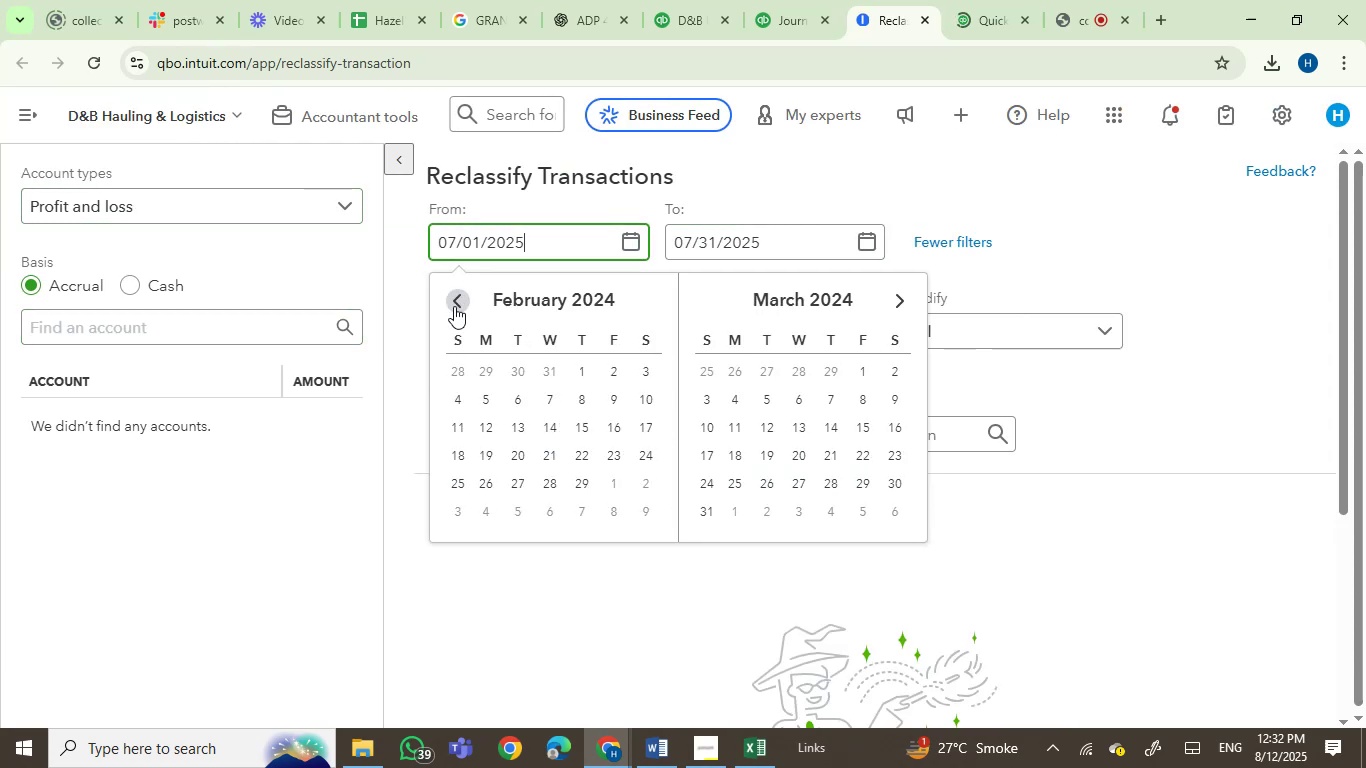 
triple_click([454, 306])
 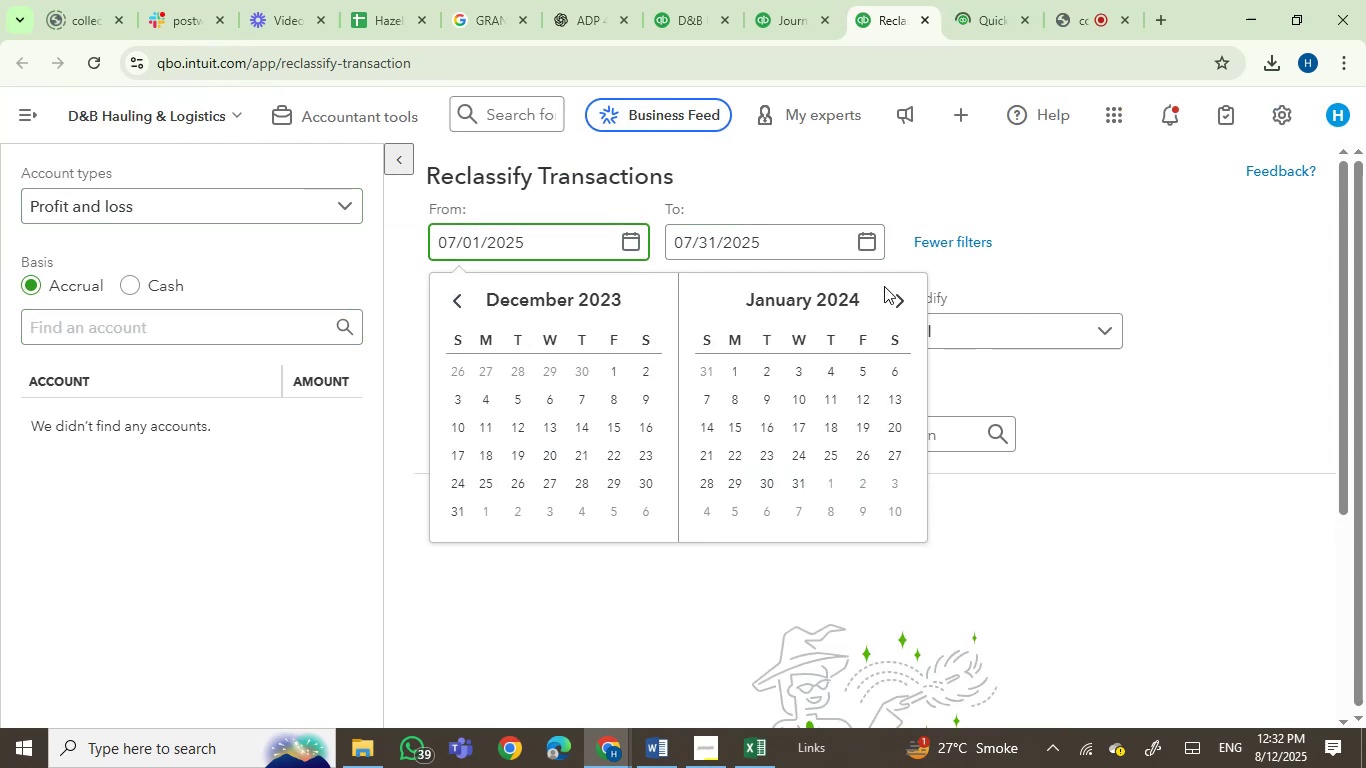 
left_click([900, 309])
 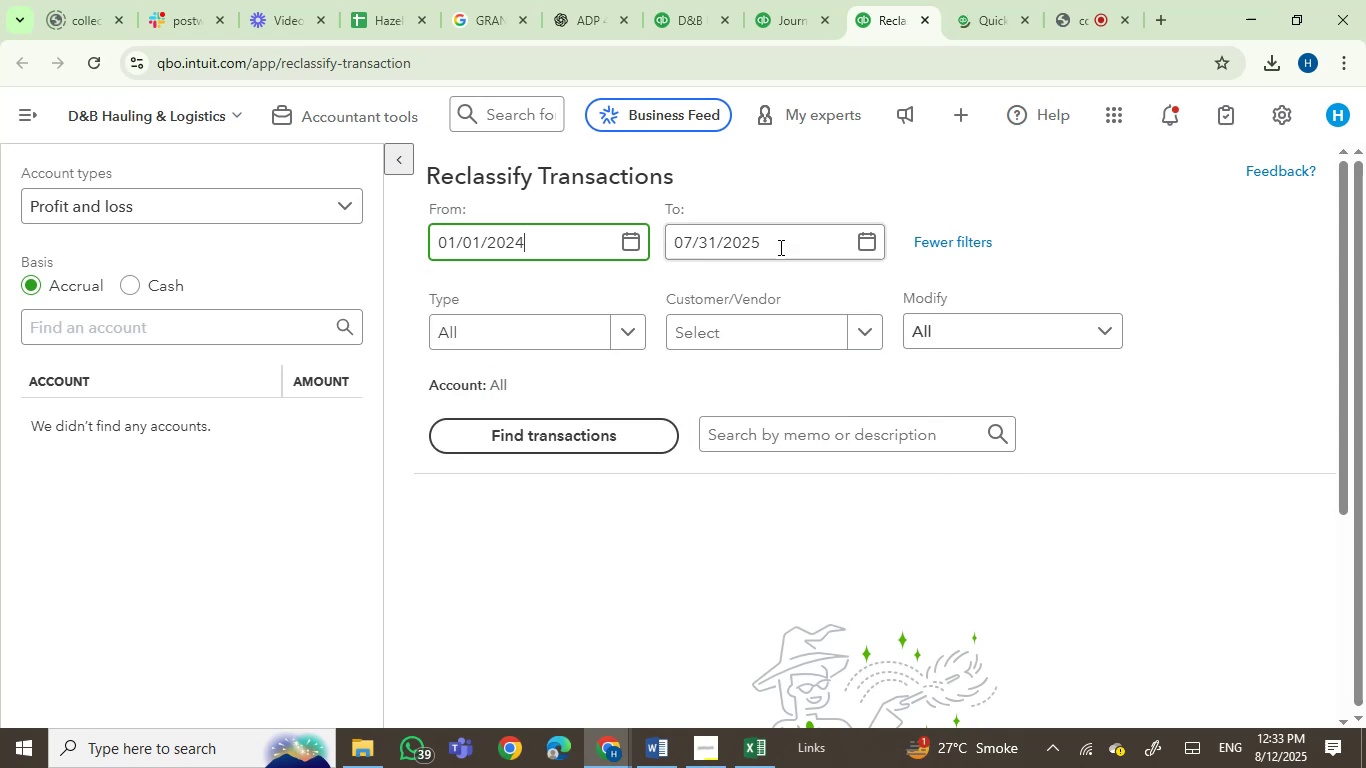 
left_click([860, 248])
 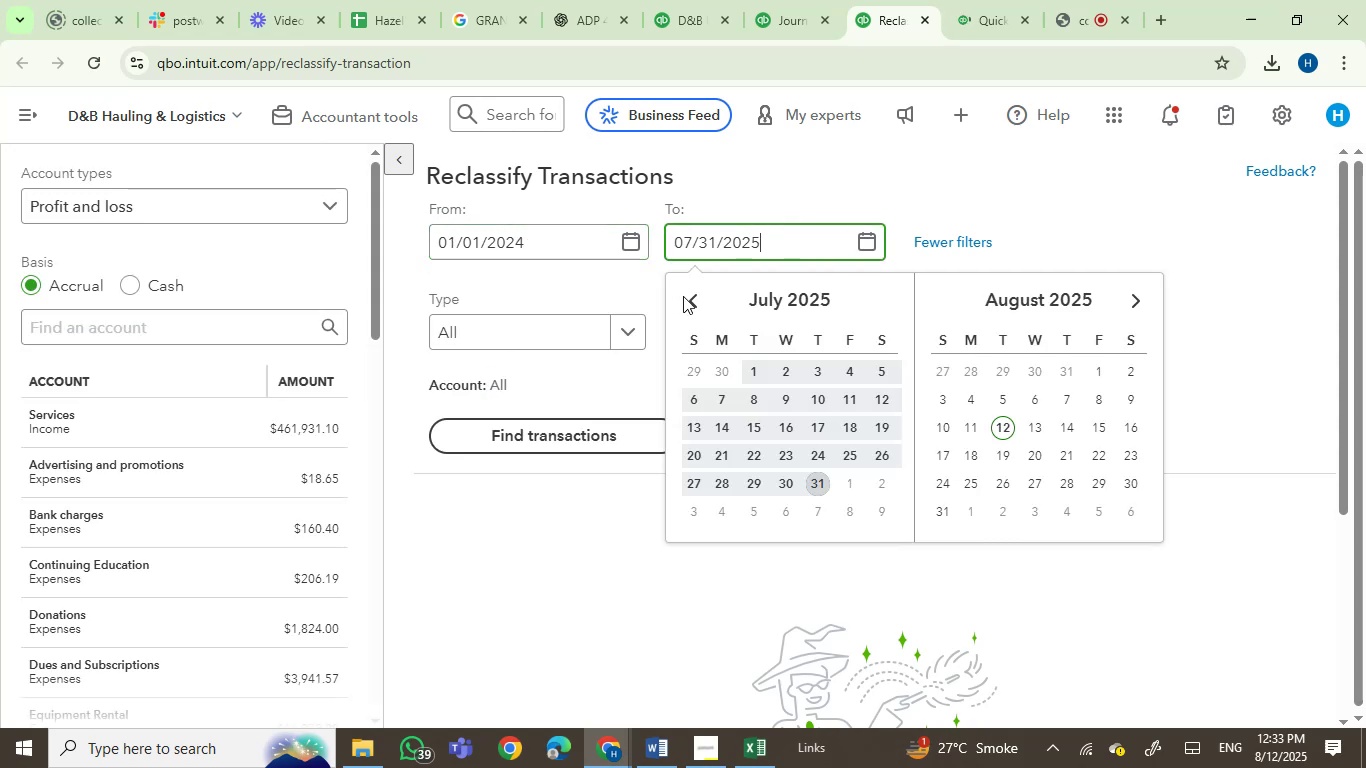 
double_click([696, 304])
 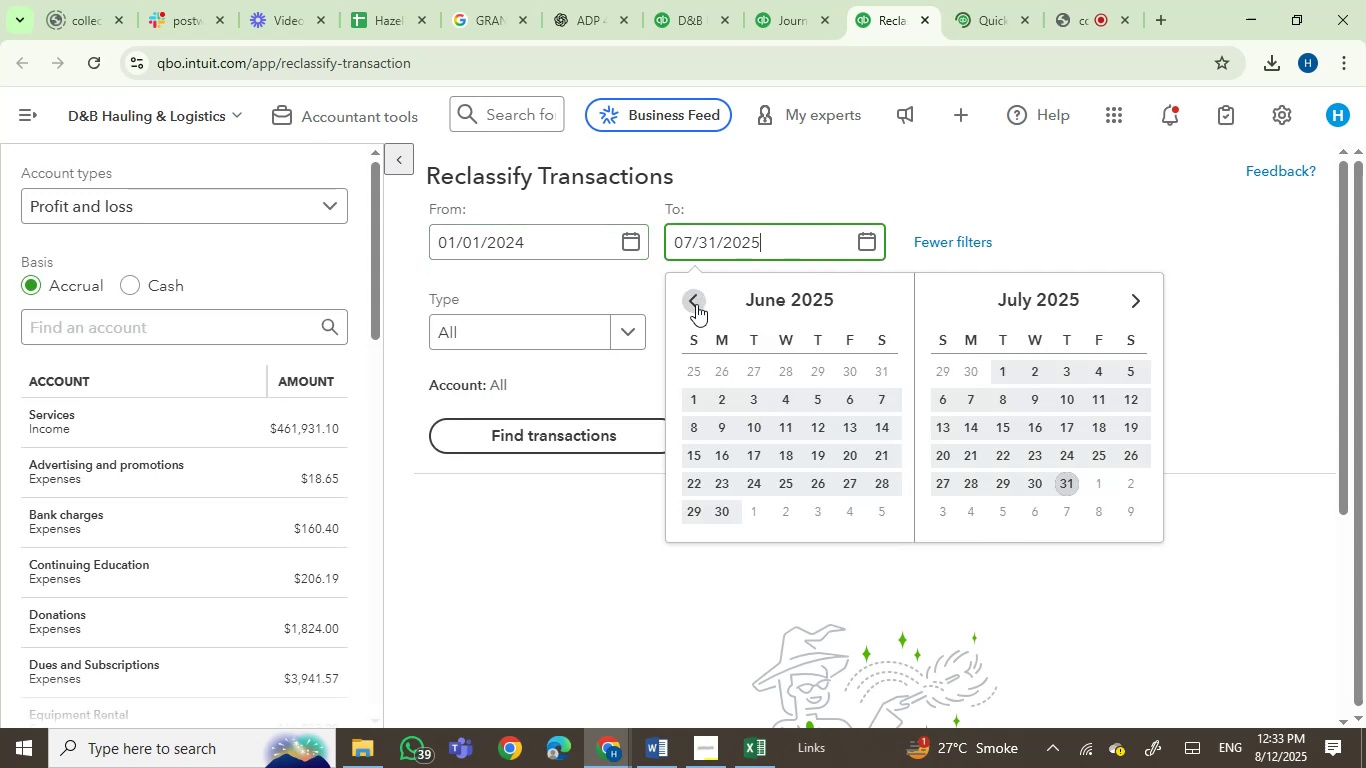 
triple_click([696, 304])
 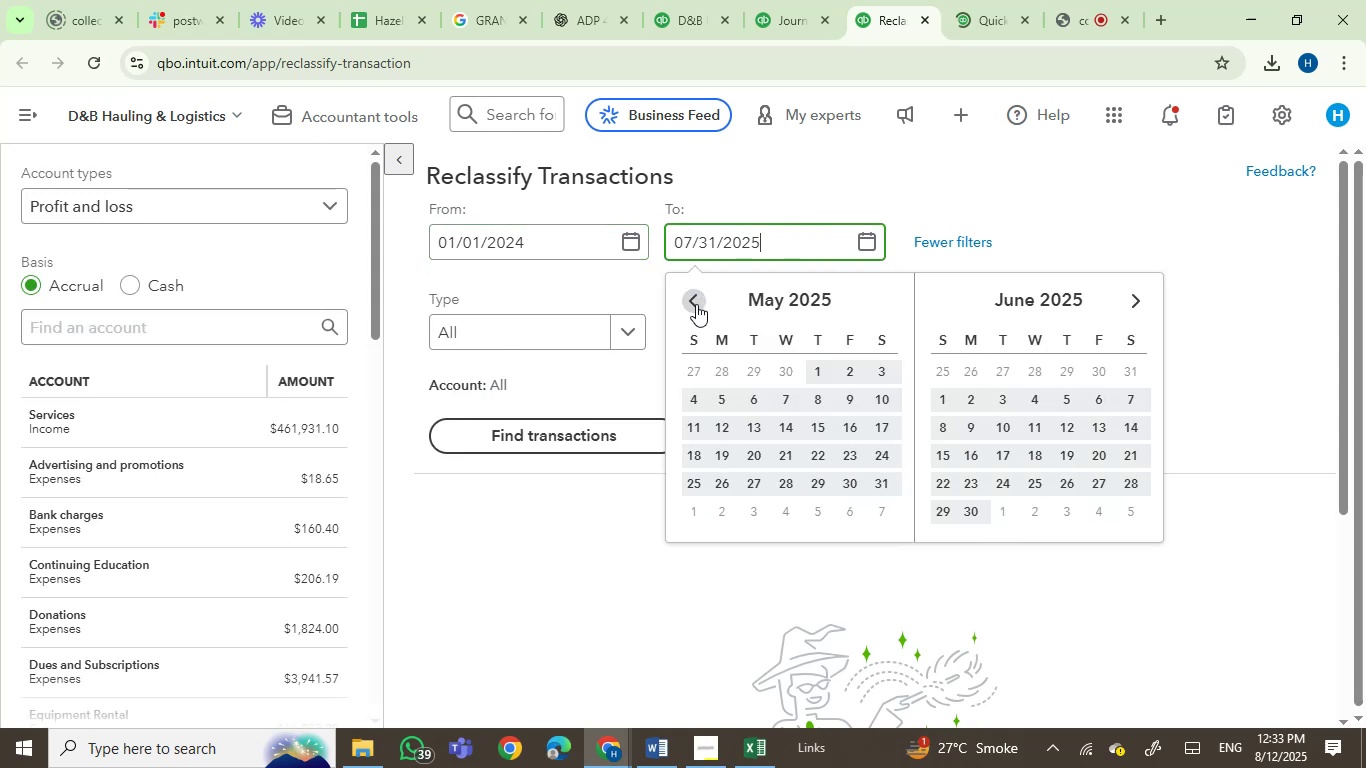 
triple_click([696, 304])
 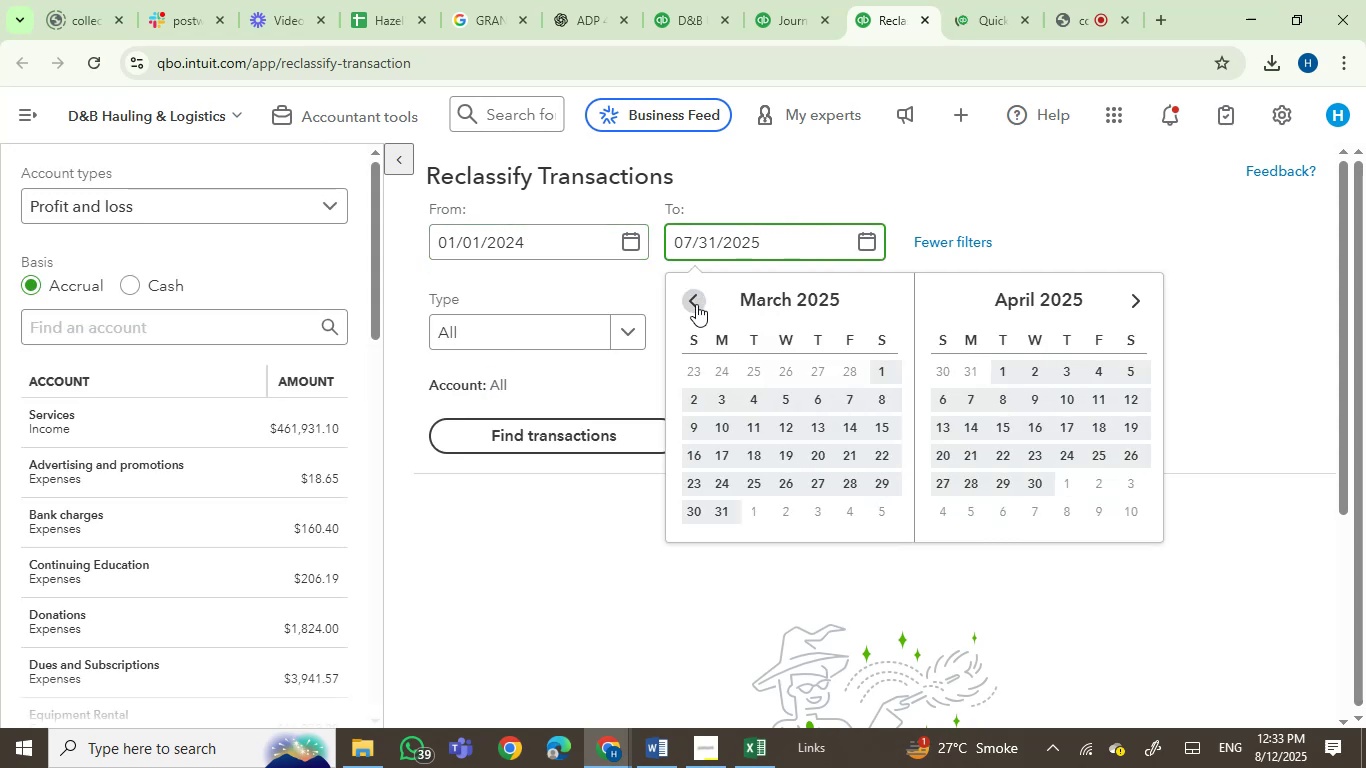 
triple_click([696, 304])
 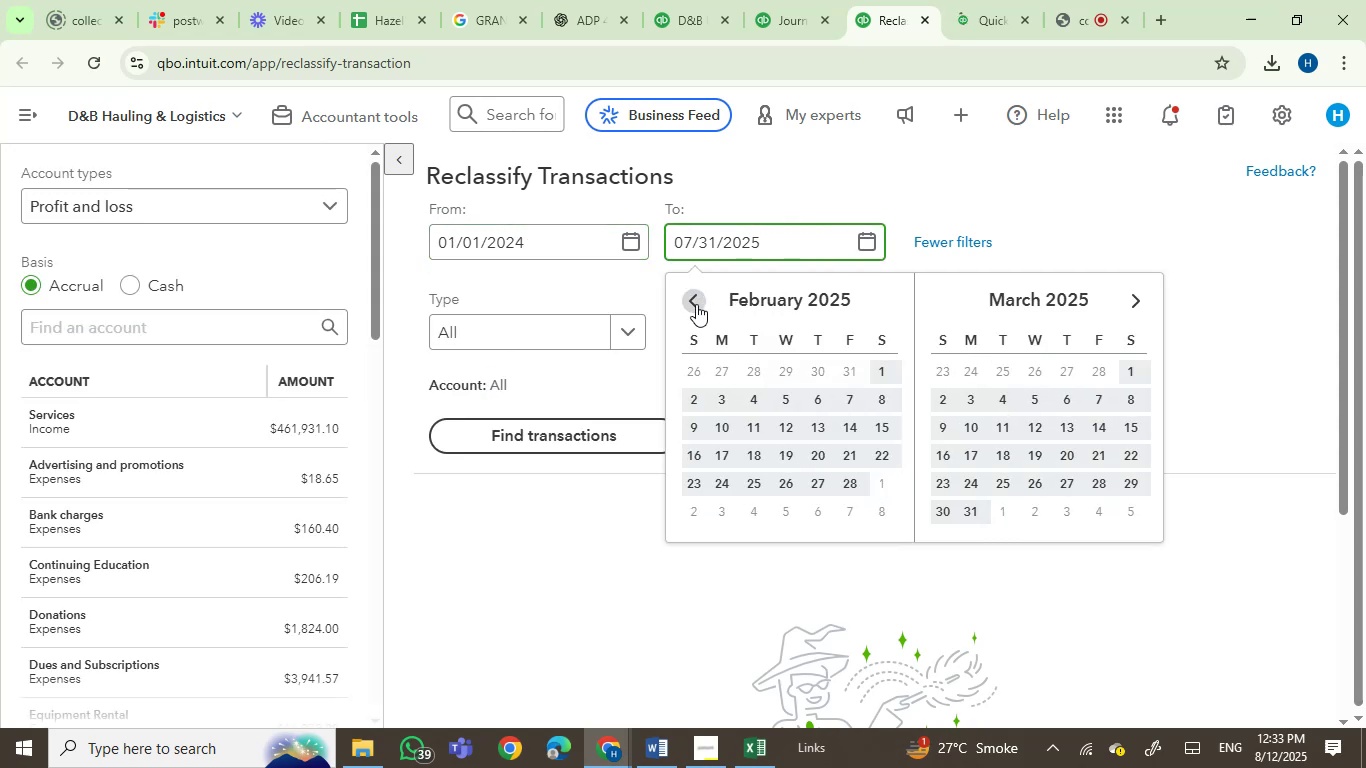 
triple_click([696, 304])
 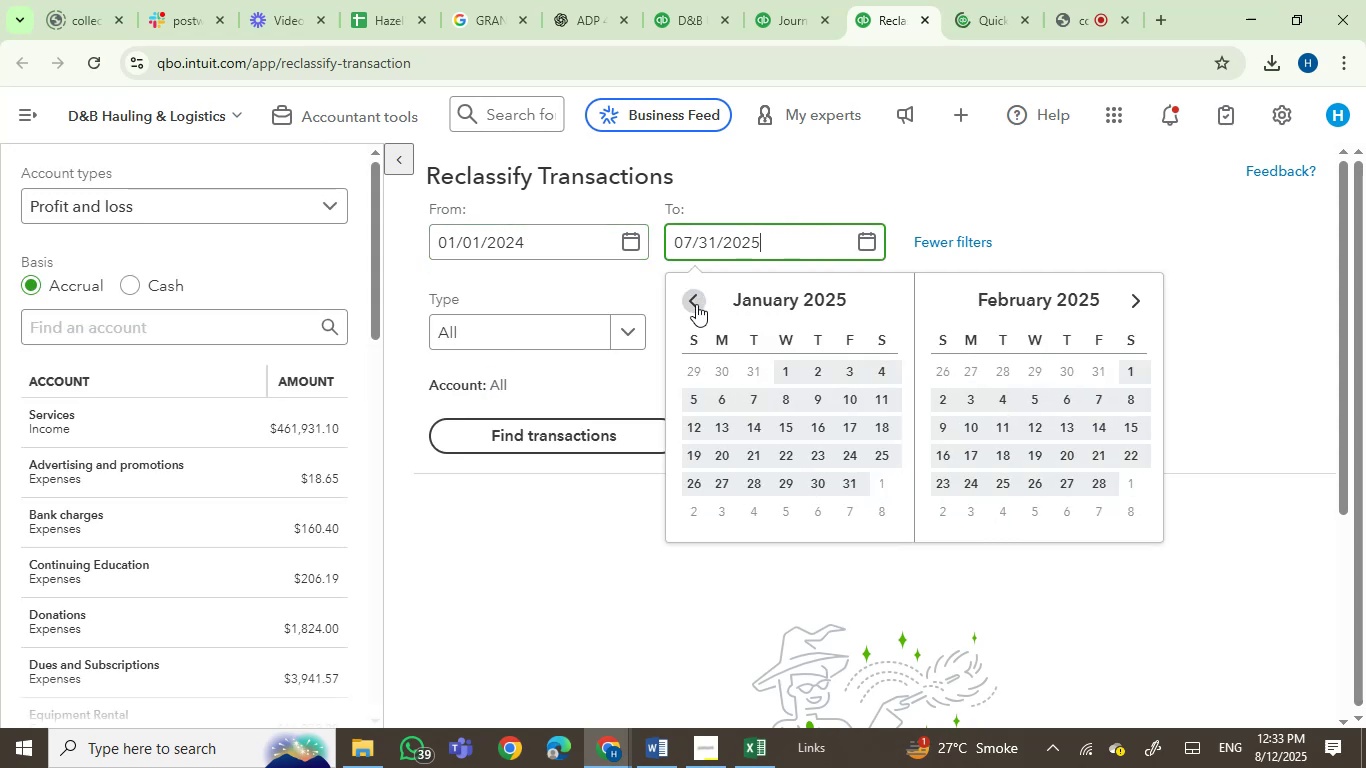 
left_click([696, 304])
 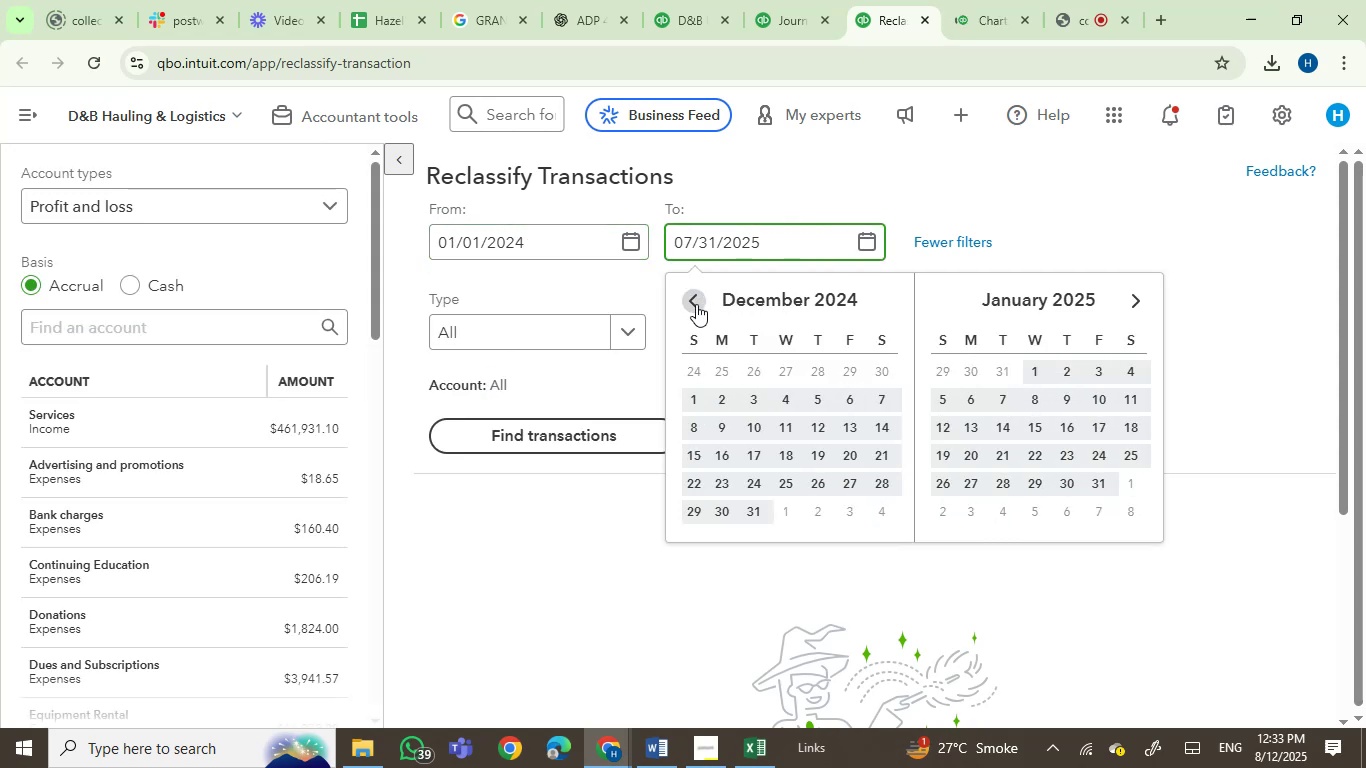 
left_click([696, 304])
 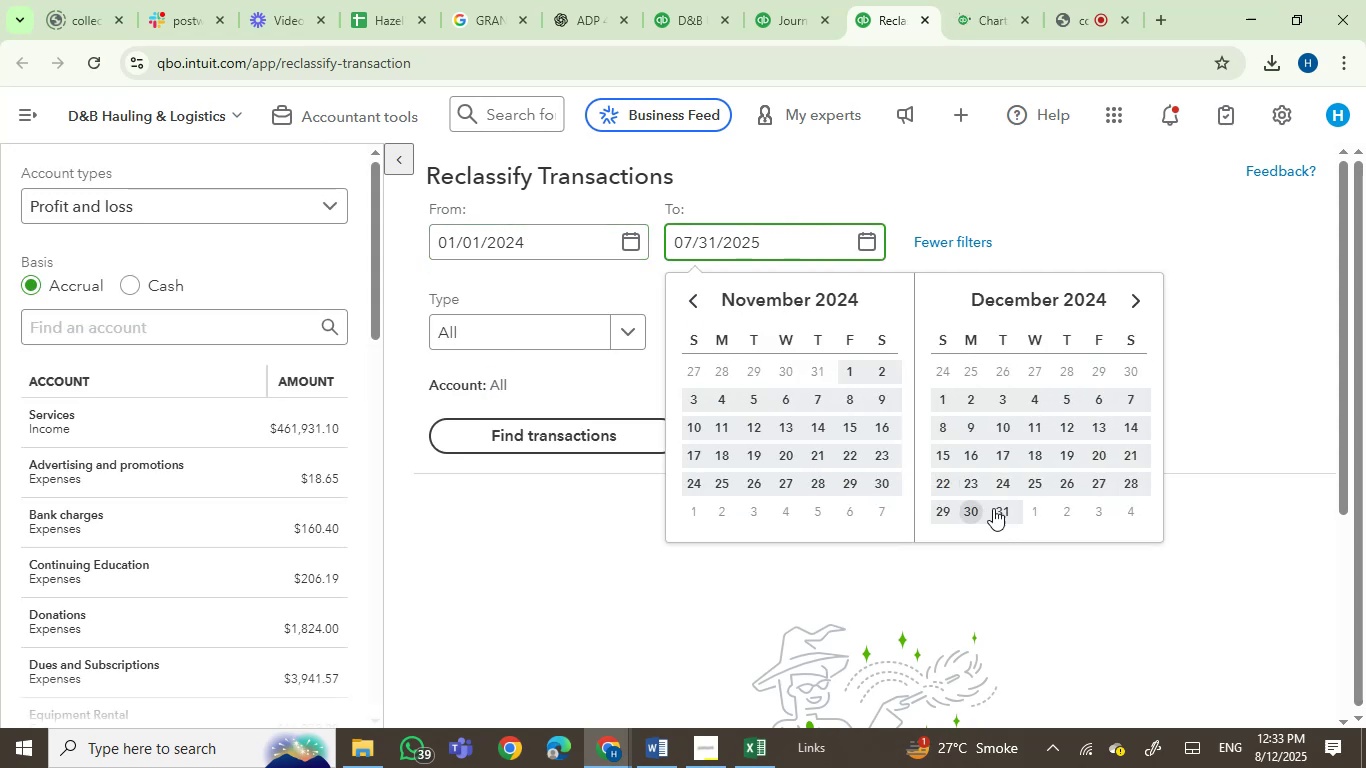 
left_click([1001, 507])
 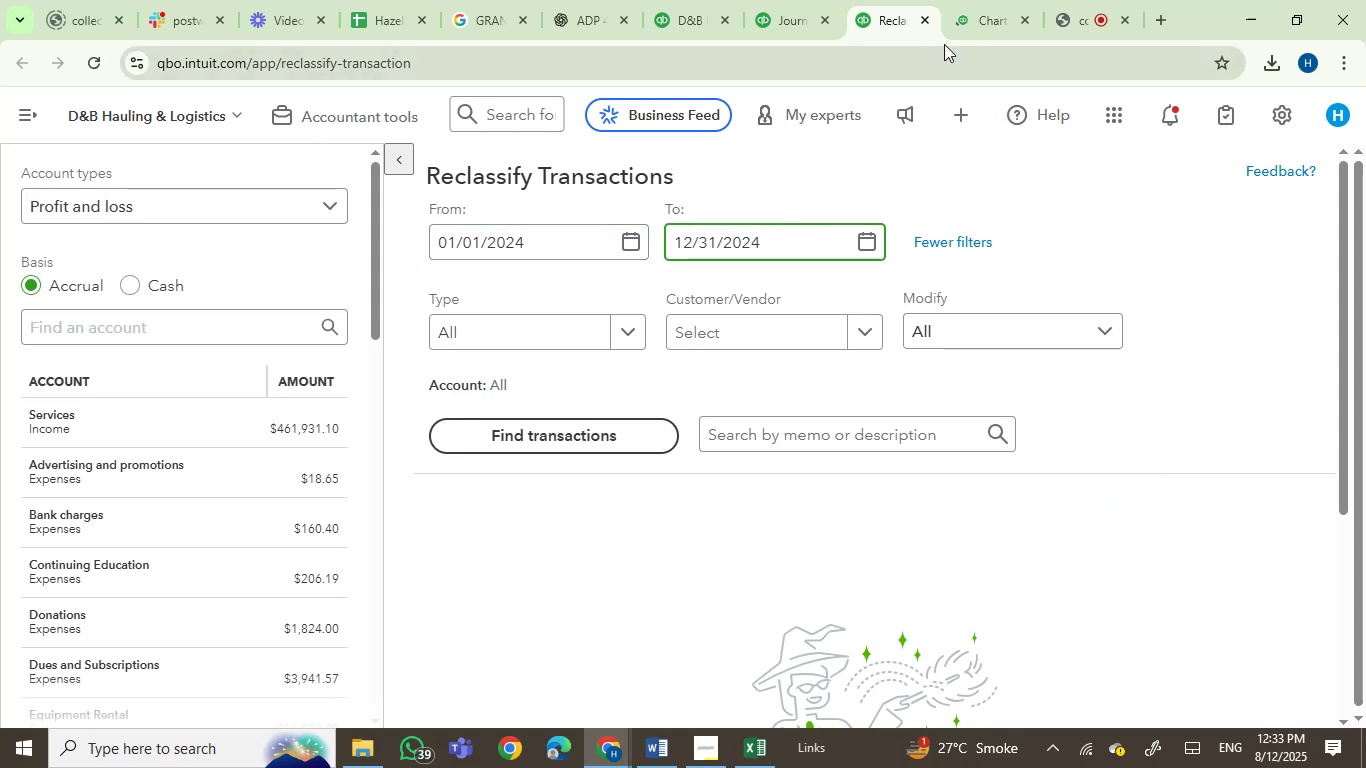 
left_click([957, 10])
 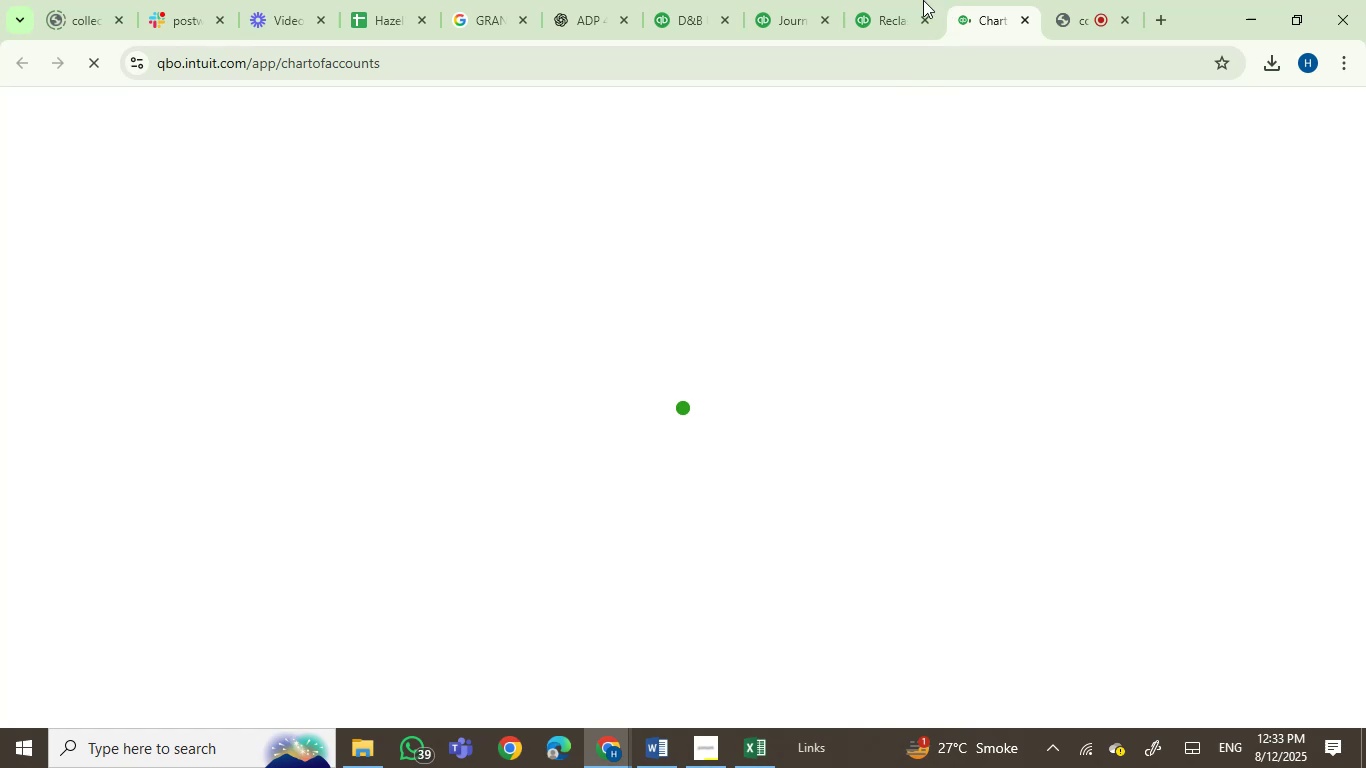 
left_click([877, 8])
 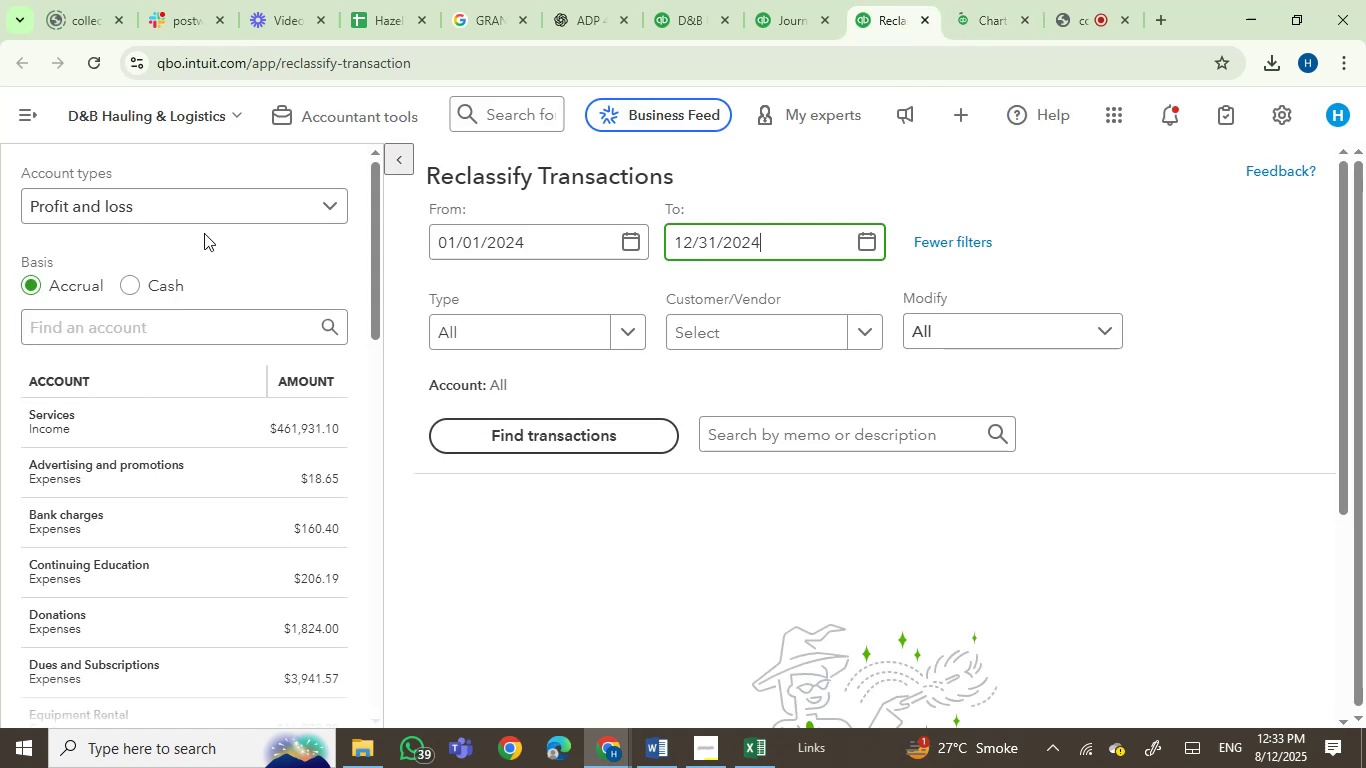 
left_click([229, 202])
 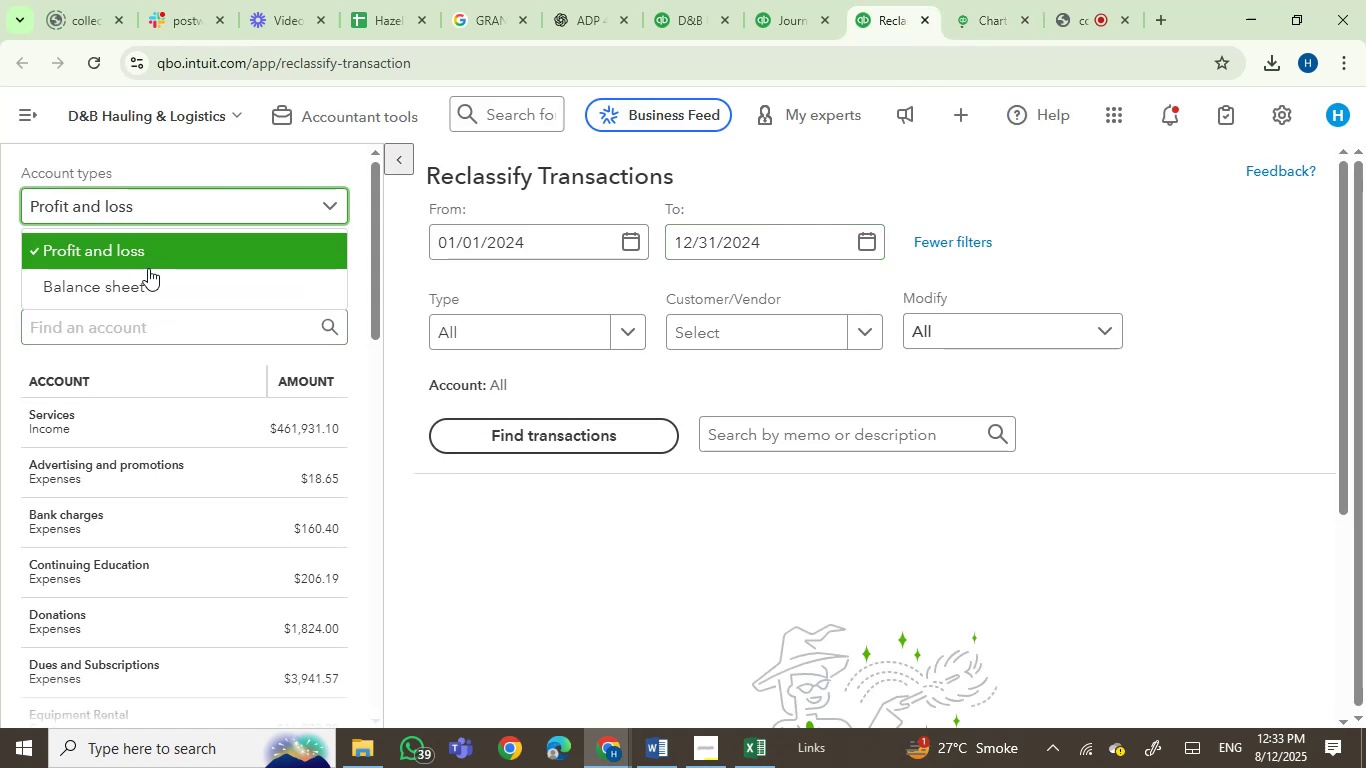 
left_click([148, 285])
 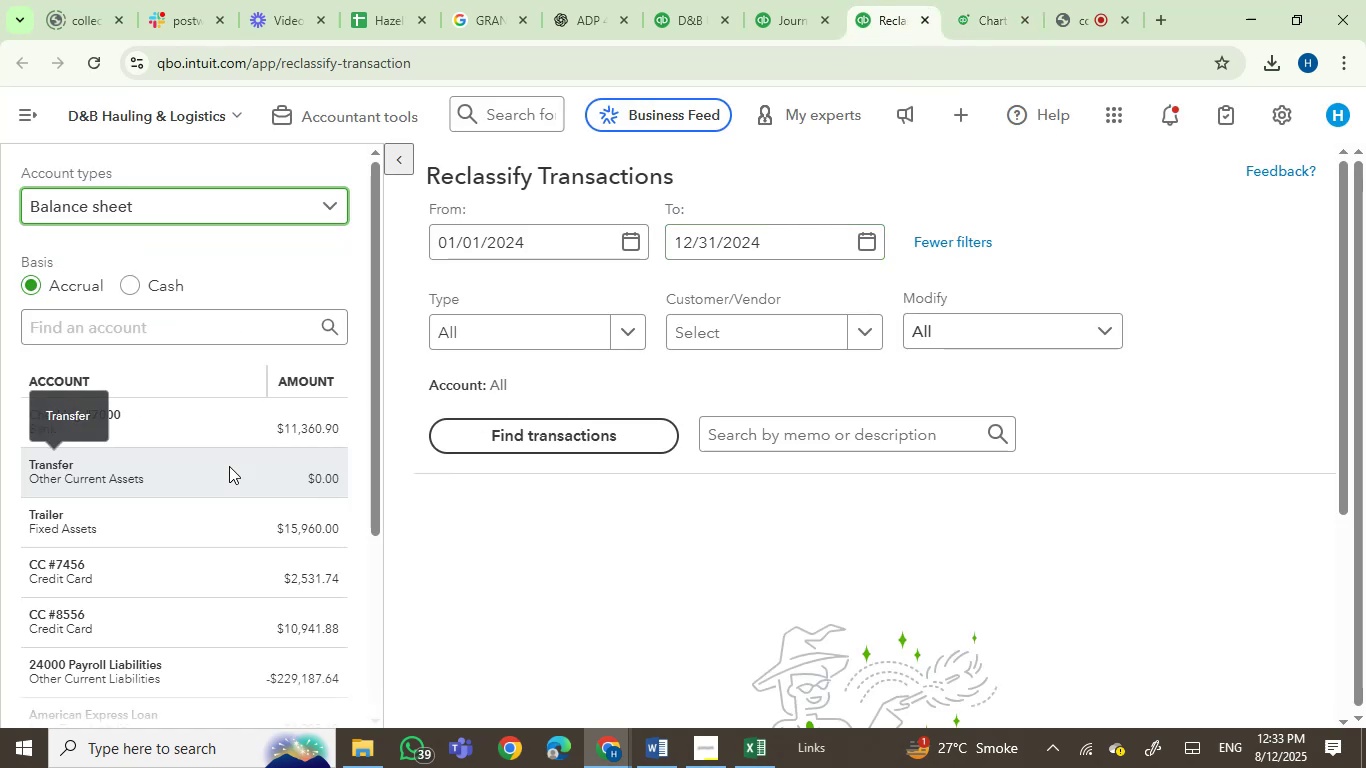 
scroll: coordinate [251, 446], scroll_direction: down, amount: 3.0
 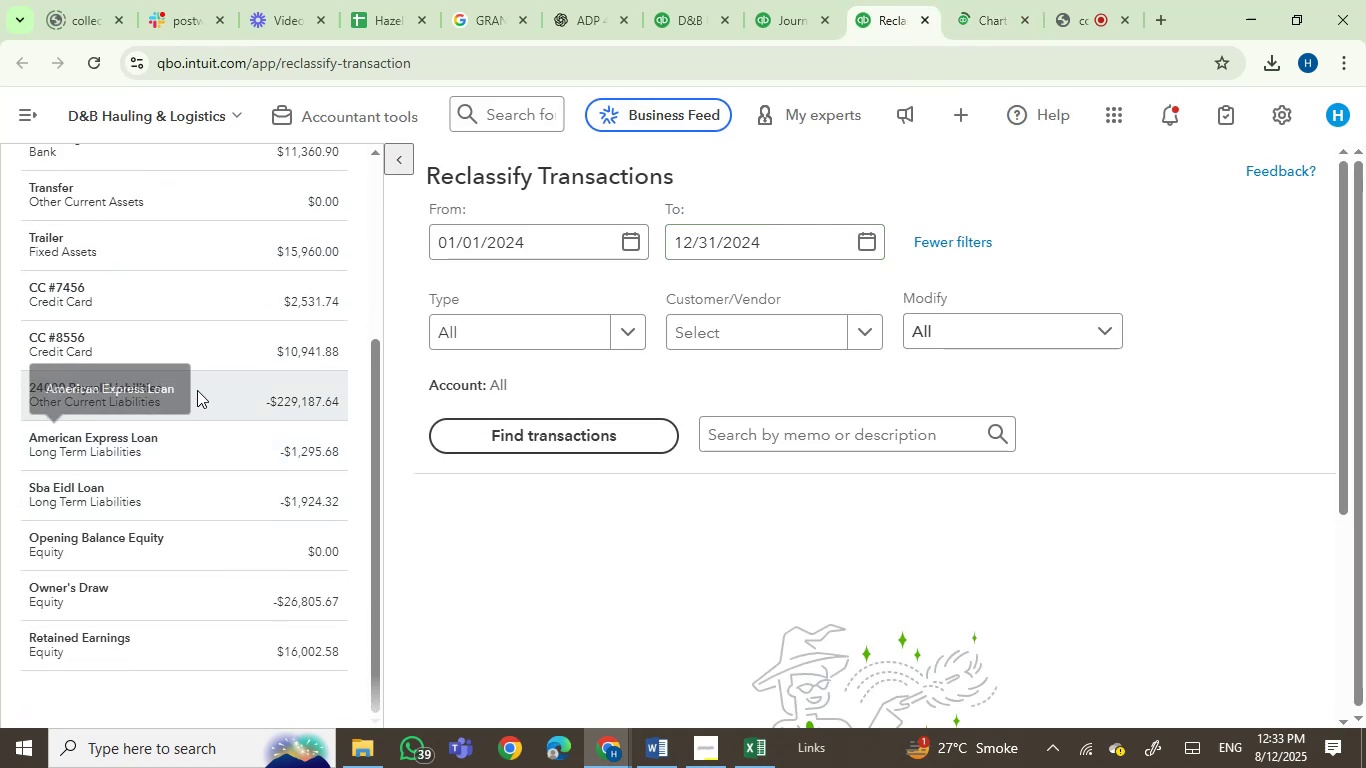 
left_click([221, 397])
 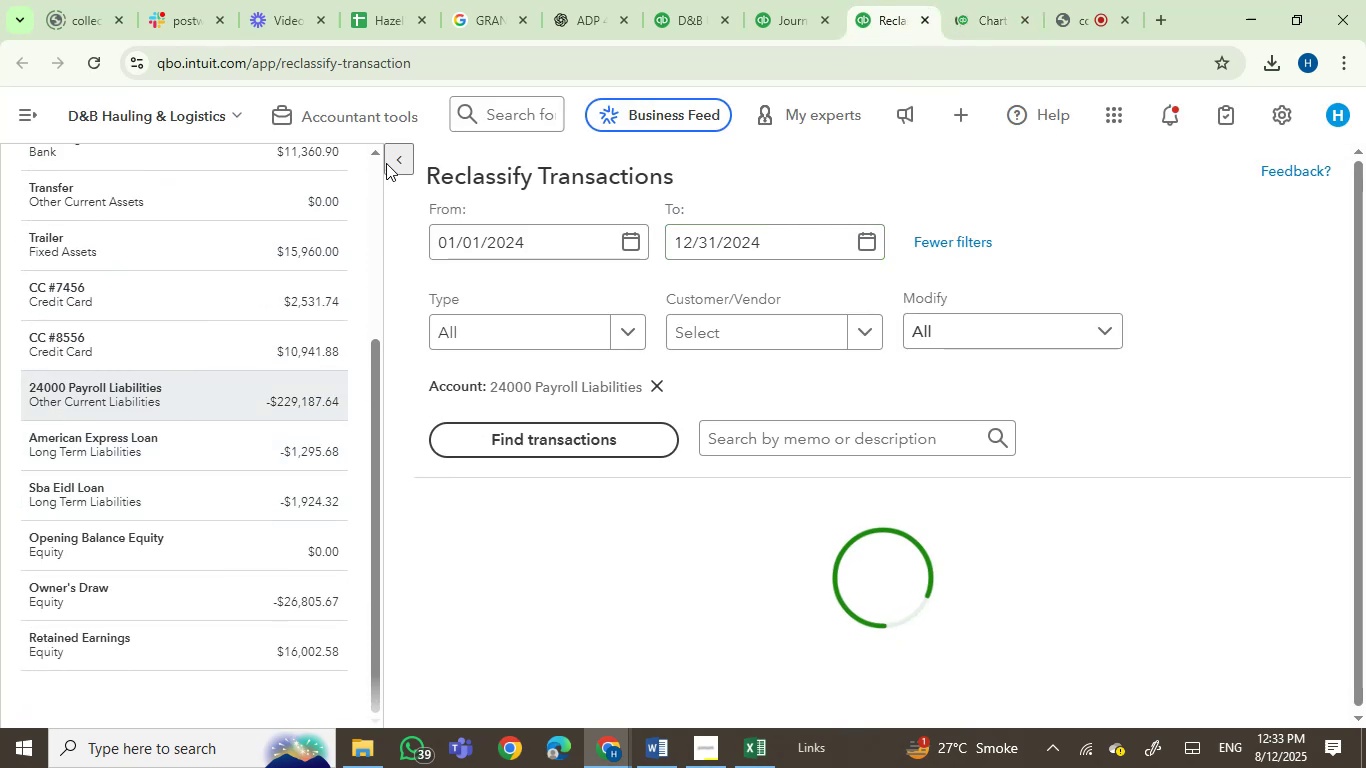 
left_click([400, 156])
 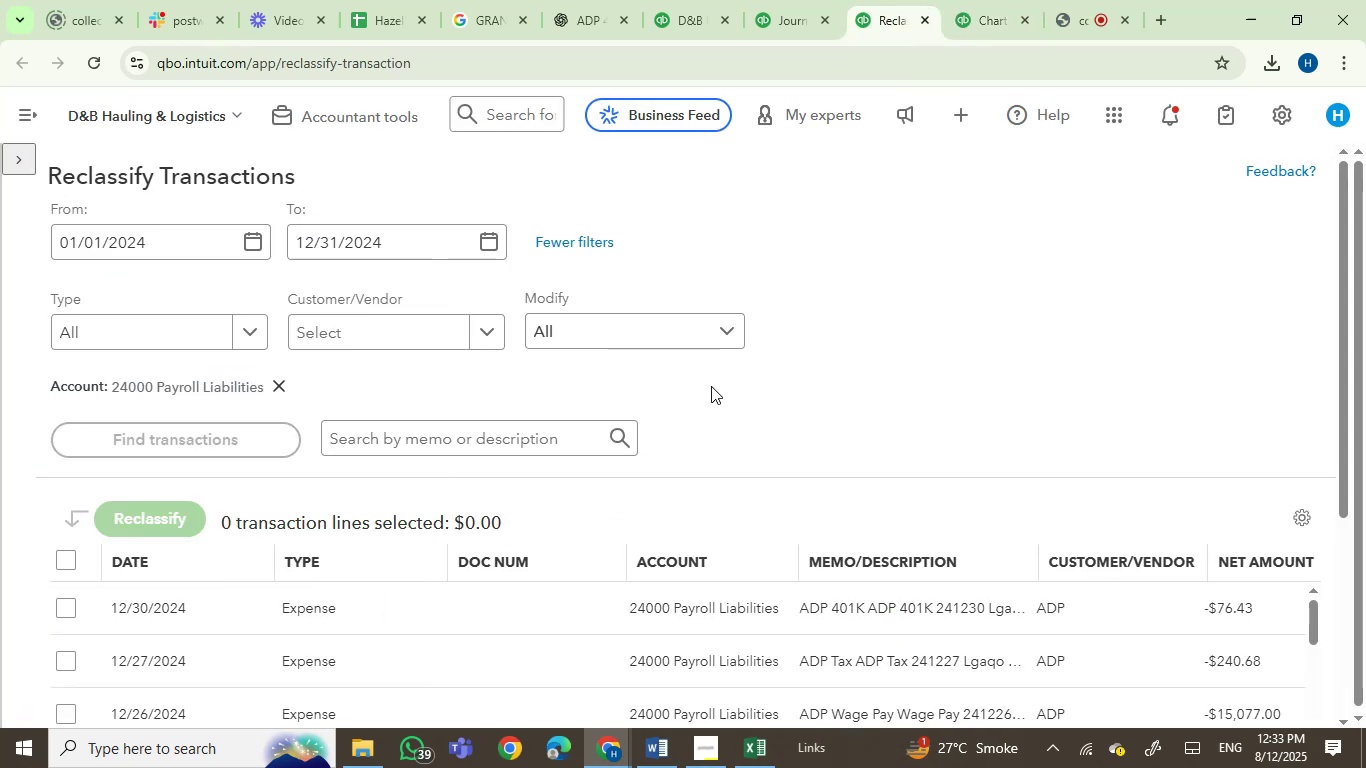 
scroll: coordinate [711, 386], scroll_direction: down, amount: 3.0
 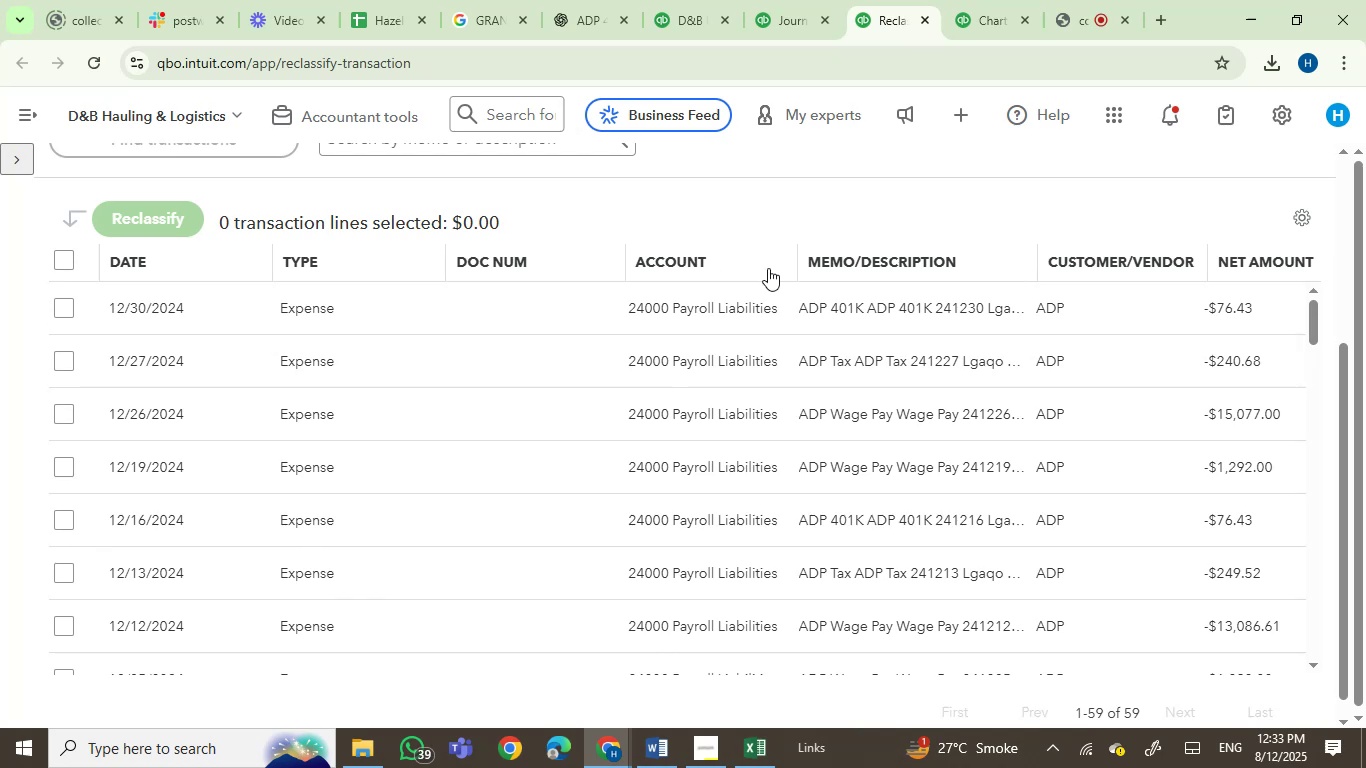 
left_click([852, 265])
 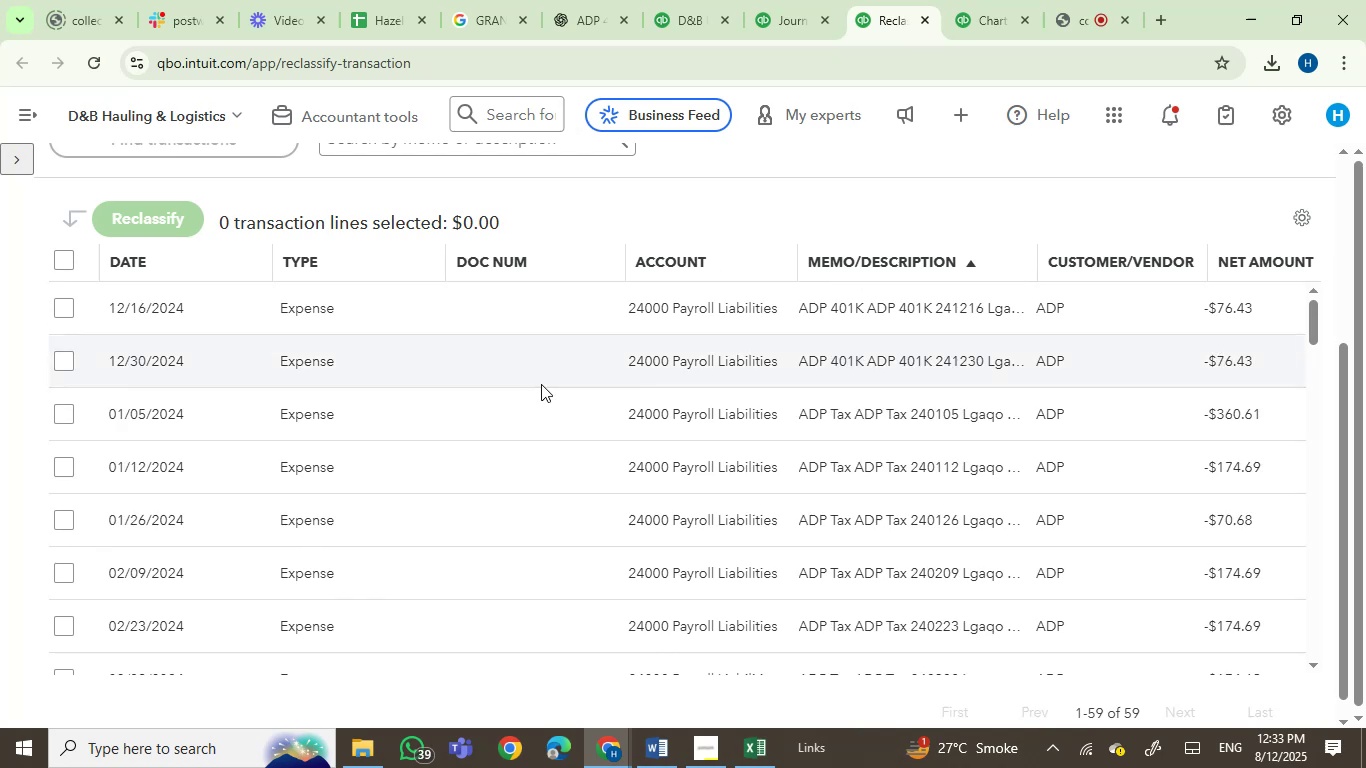 
wait(11.86)
 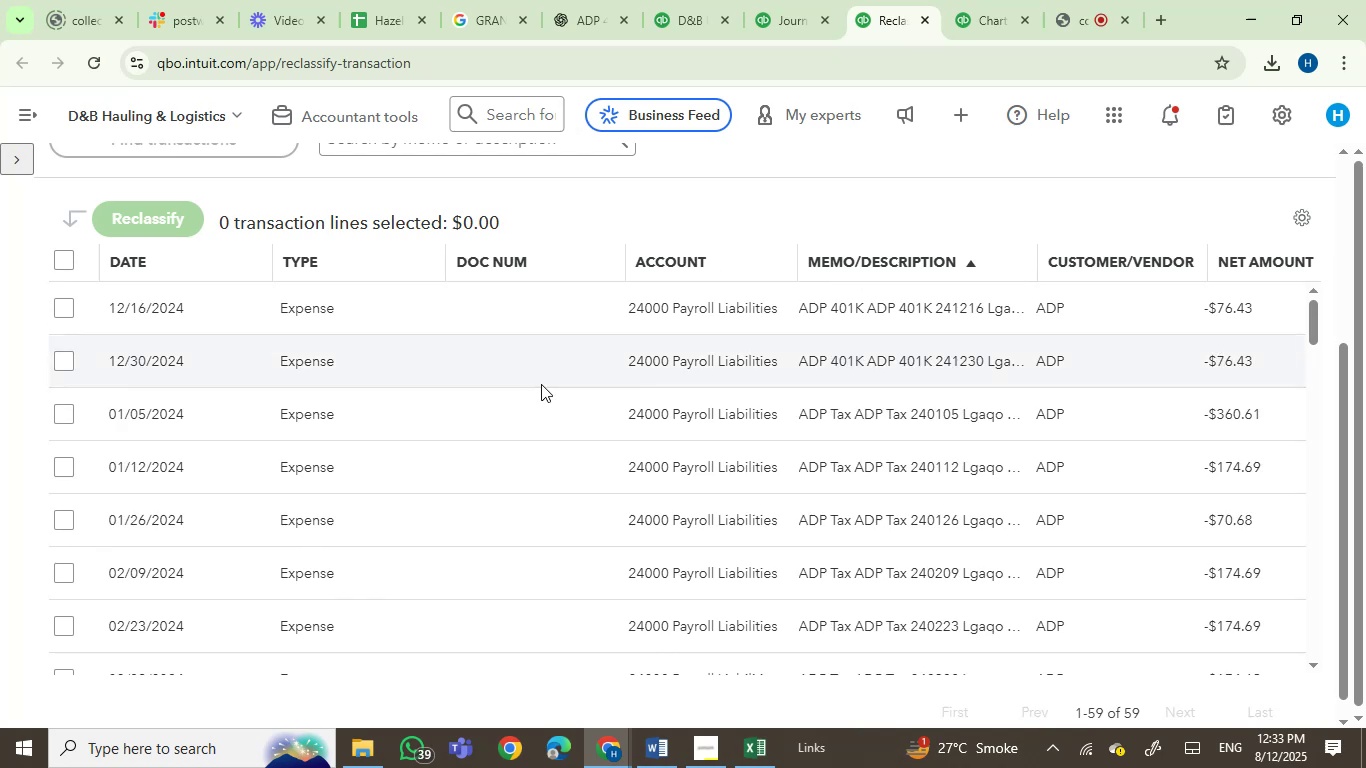 
scroll: coordinate [928, 574], scroll_direction: down, amount: 31.0
 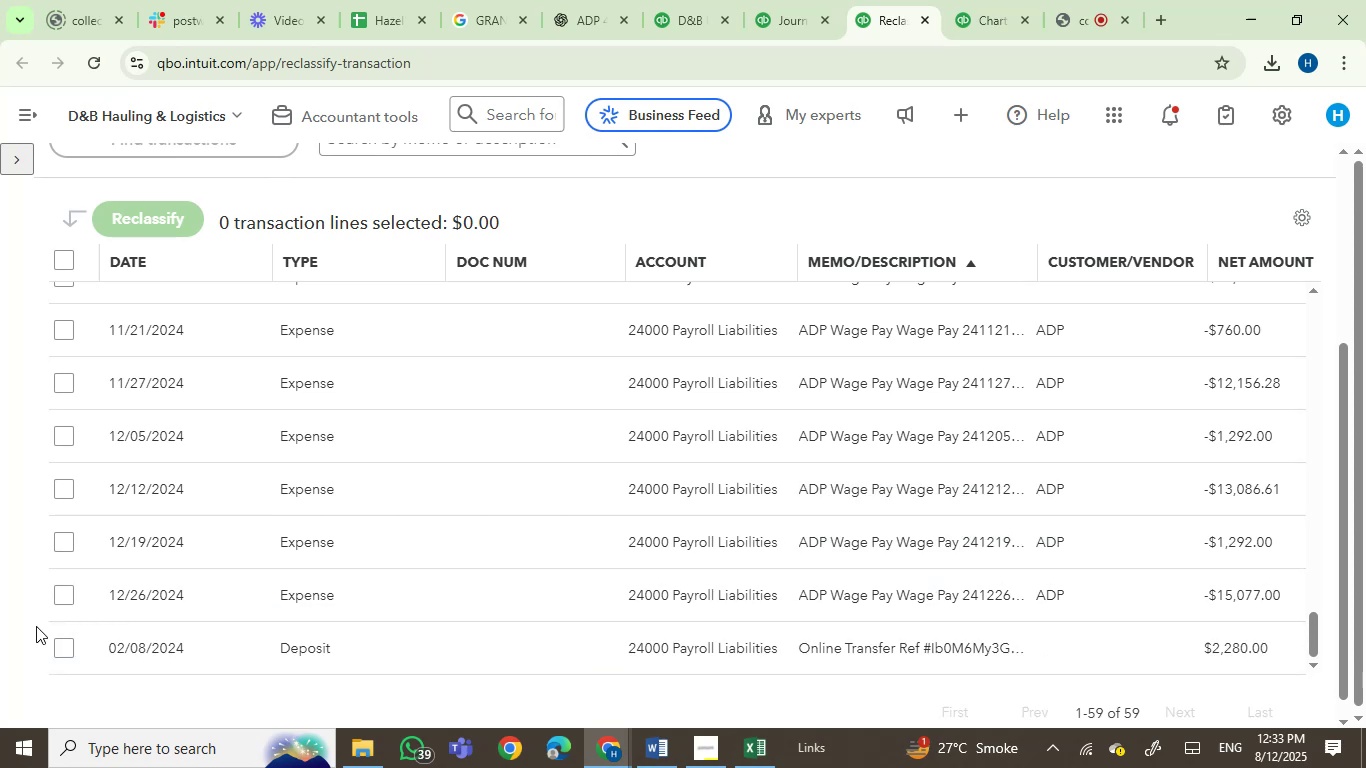 
left_click([67, 642])
 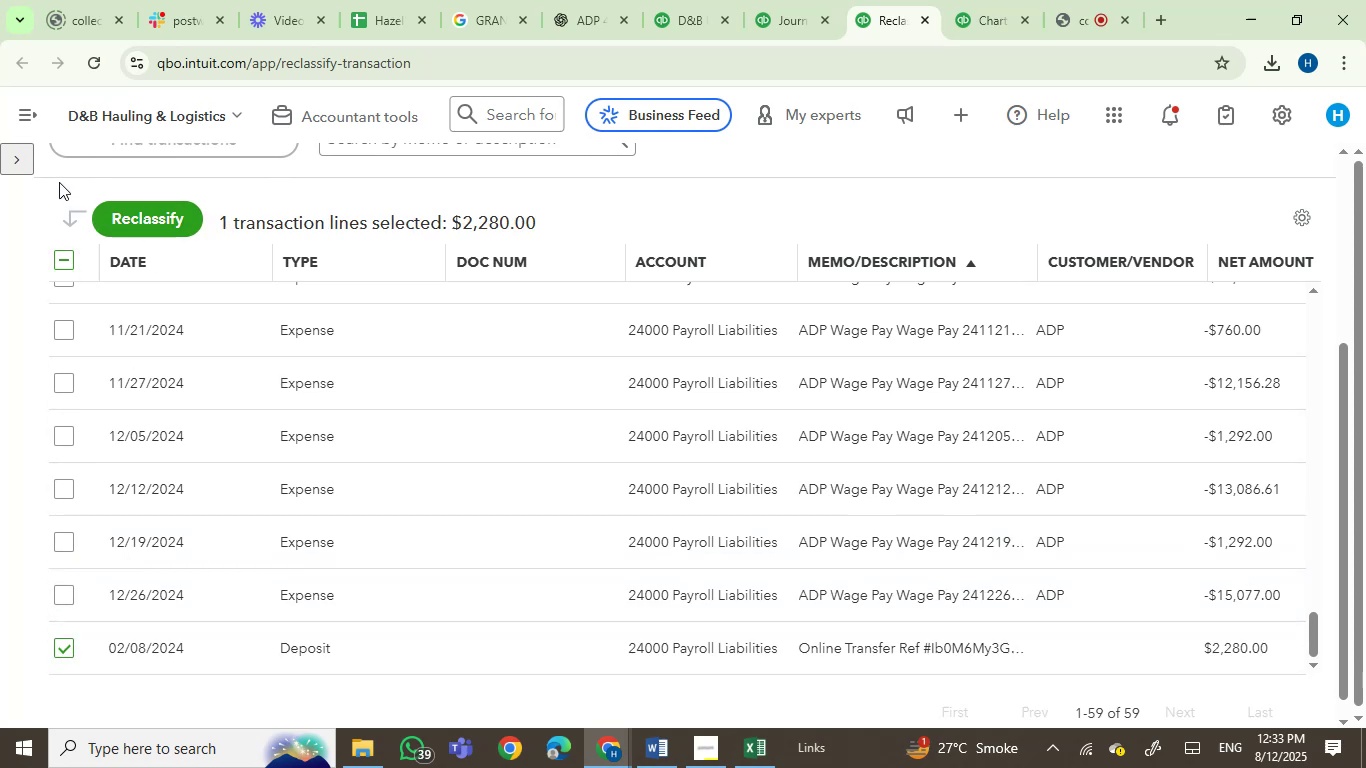 
wait(5.32)
 